 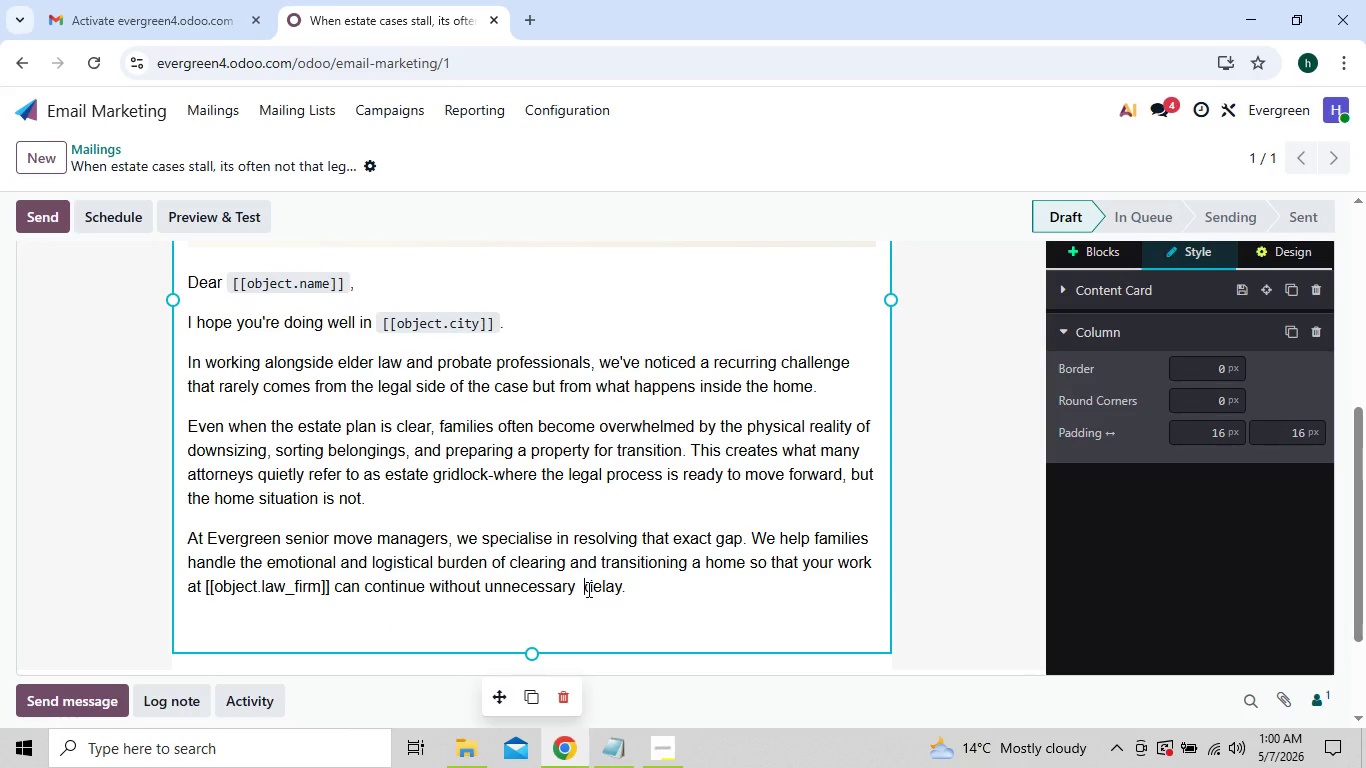 
key(Backspace)
 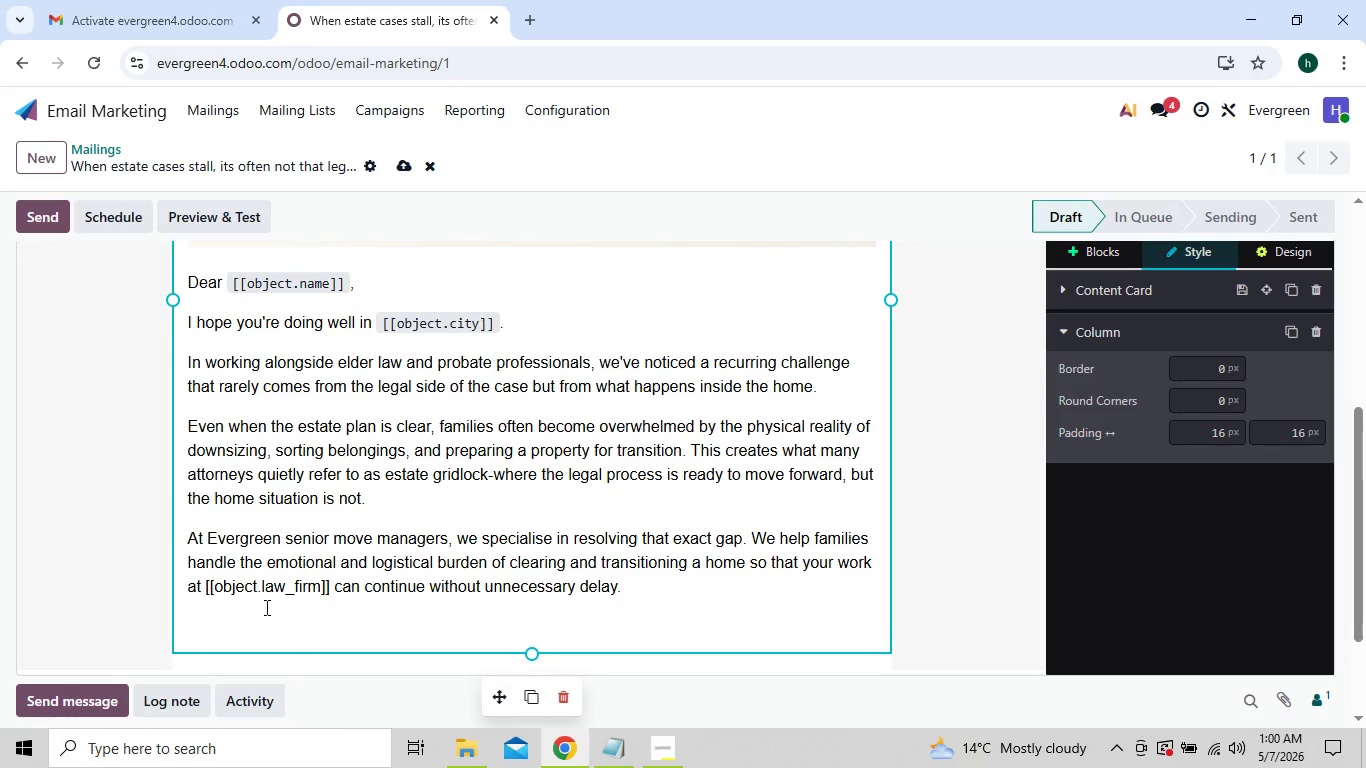 
left_click([245, 626])
 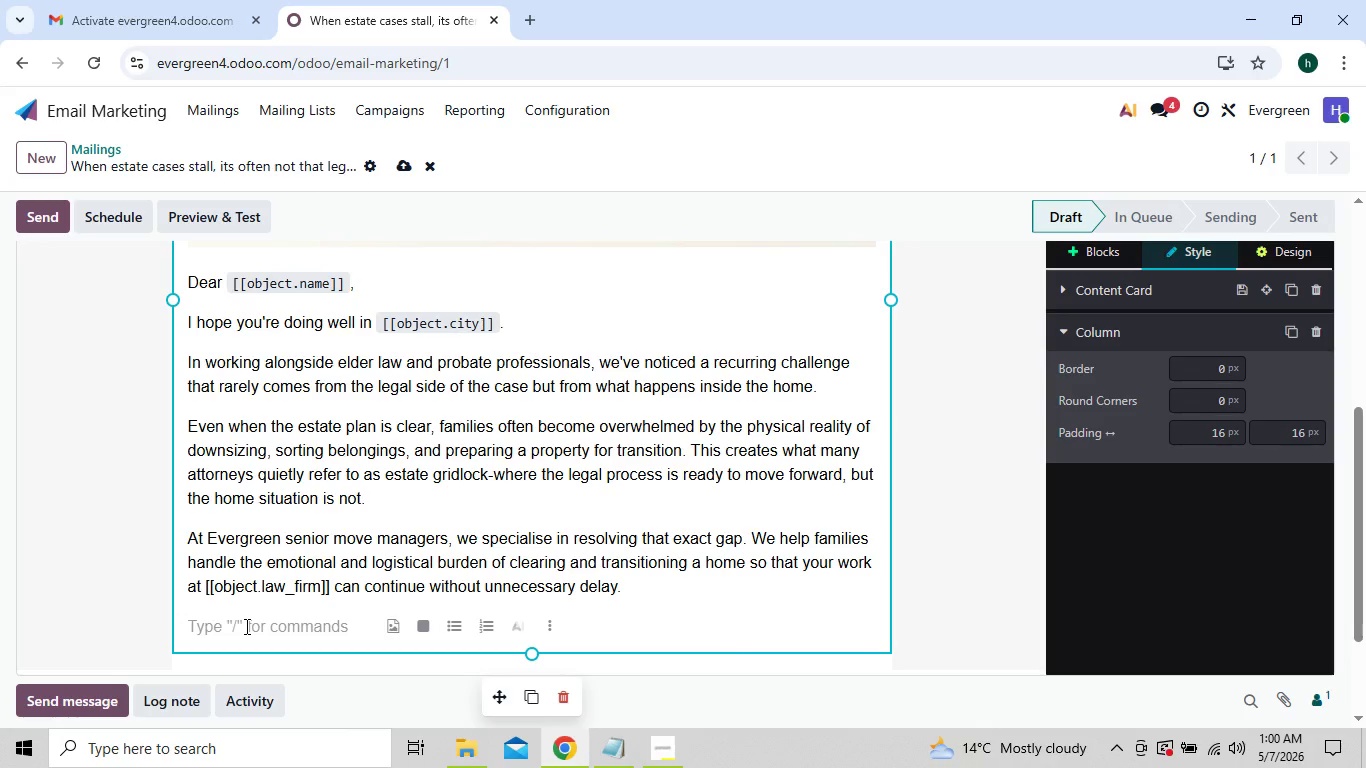 
type(If the )
 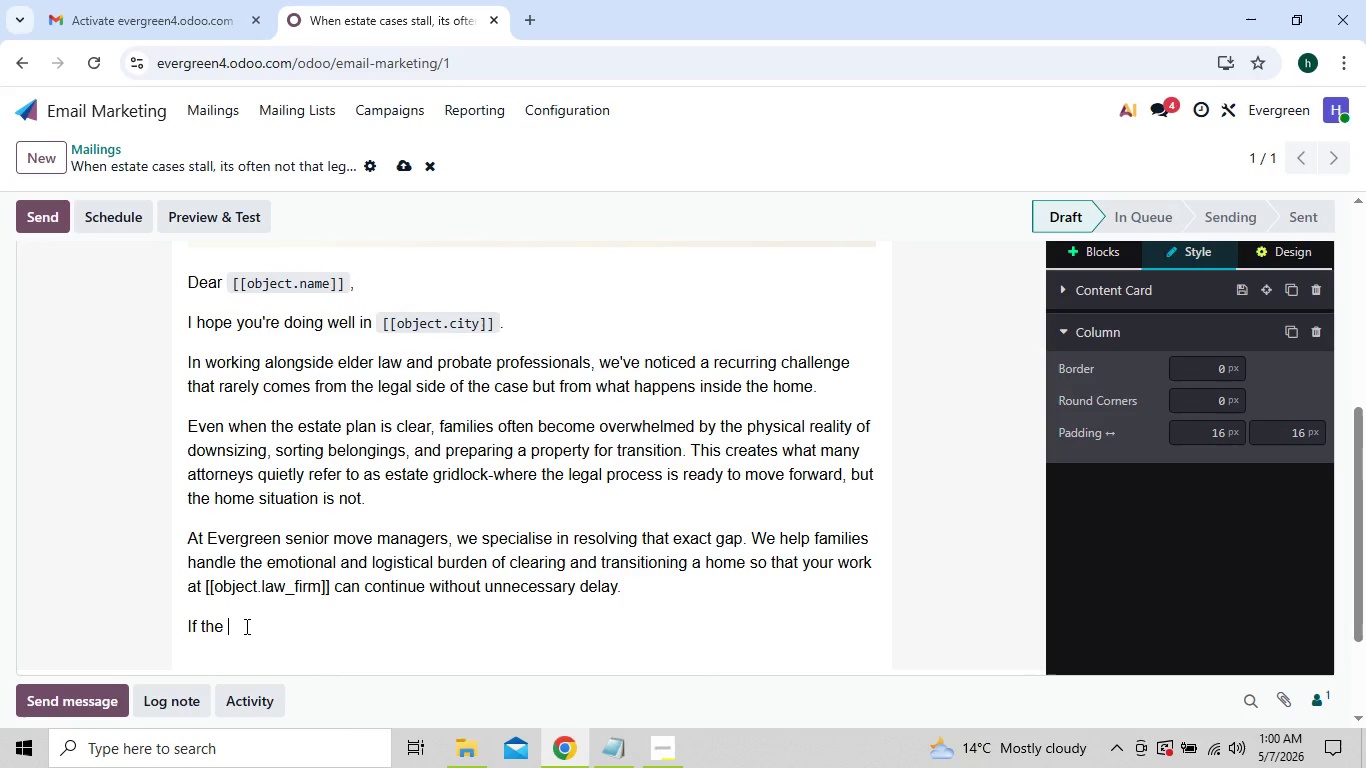 
key(Backspace)
key(Backspace)
type(is is something you encouner in your)
 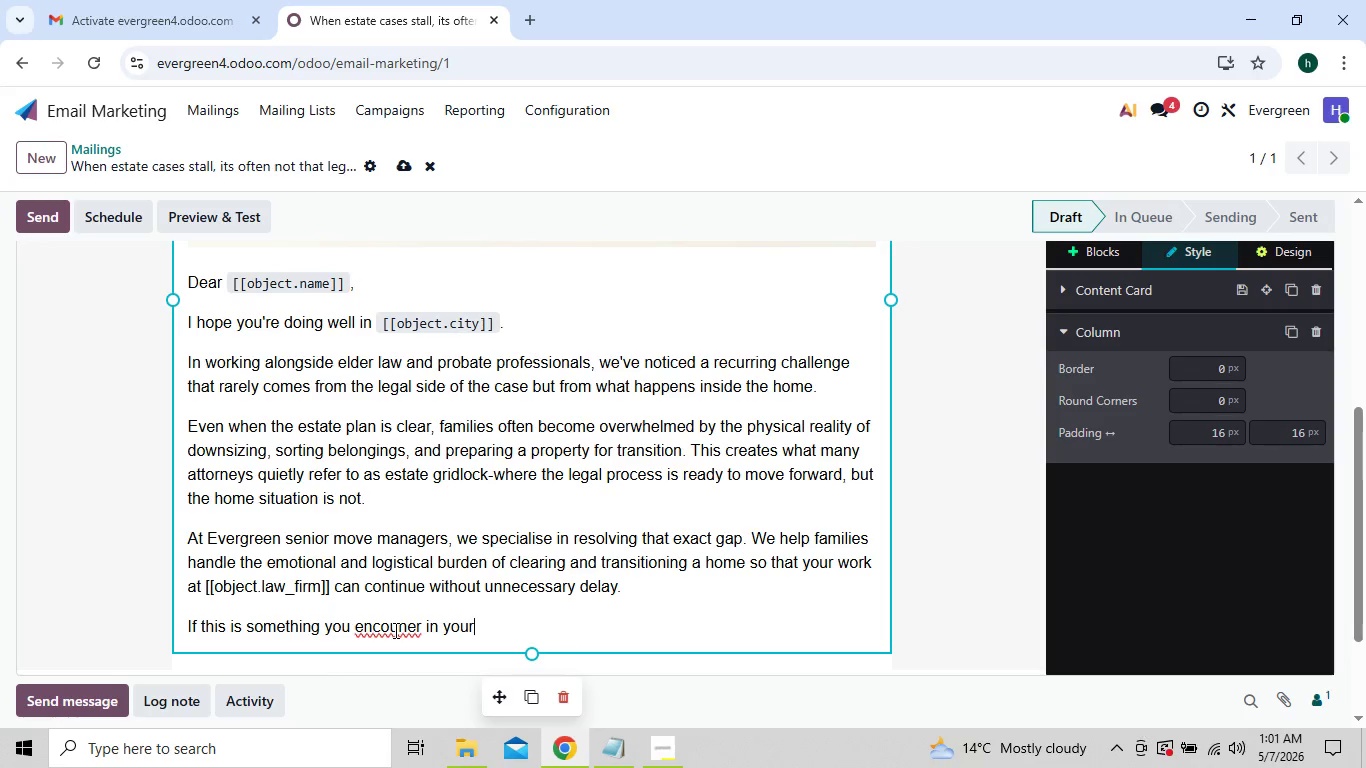 
wait(5.59)
 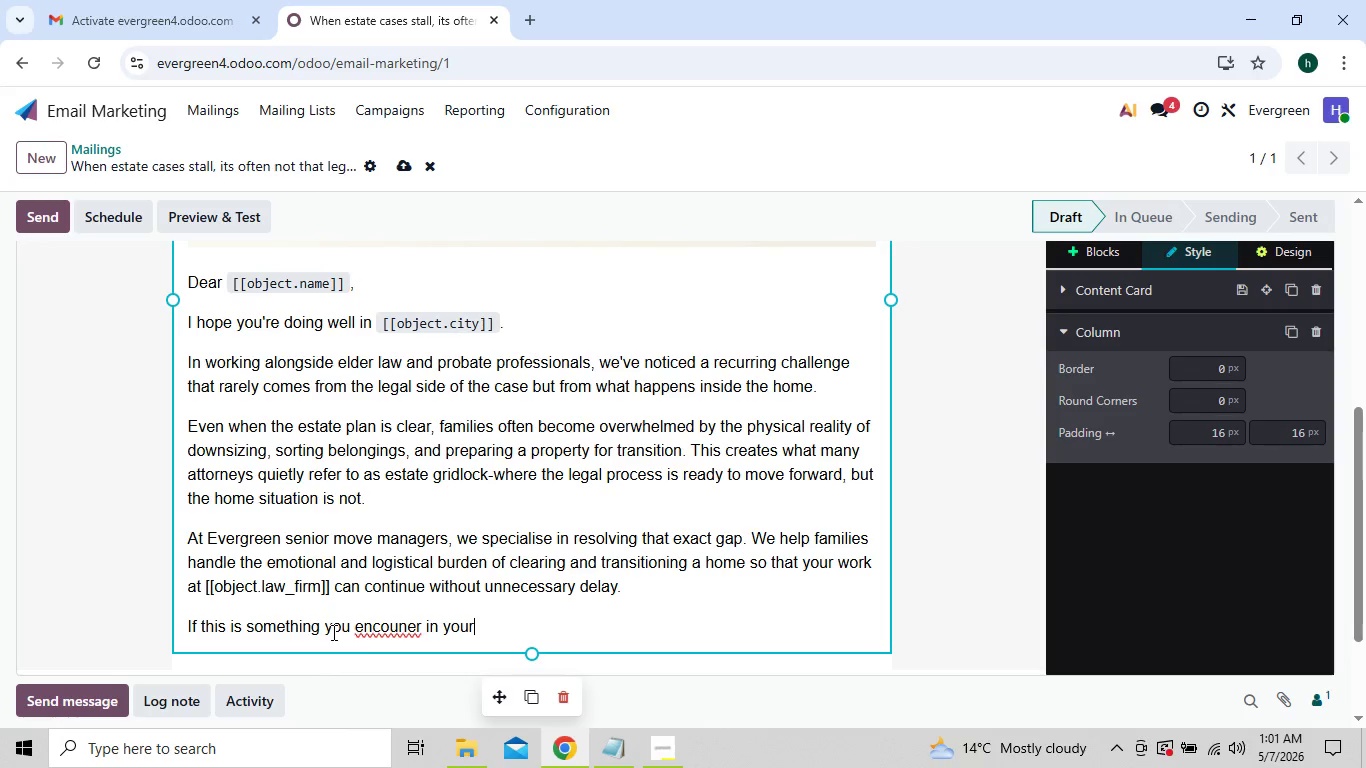 
left_click([404, 627])
 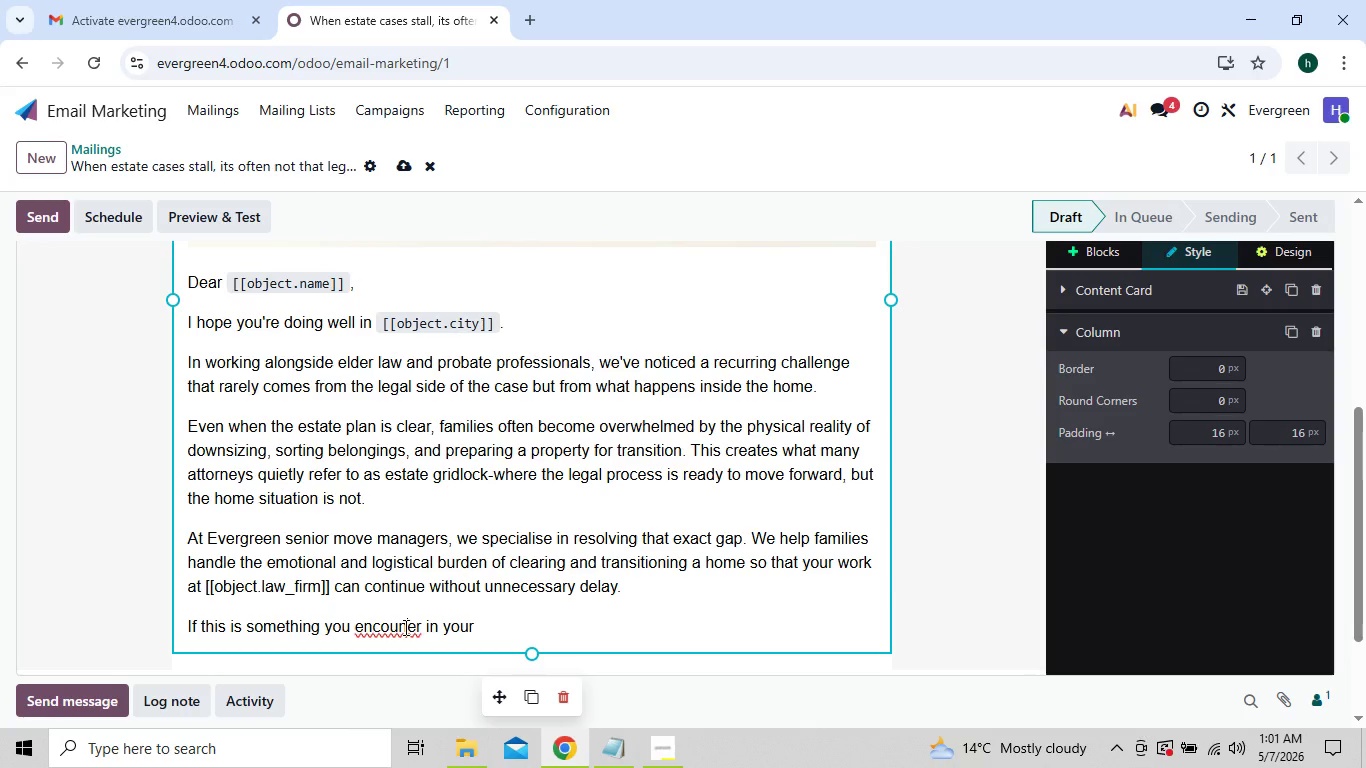 
key(T)
 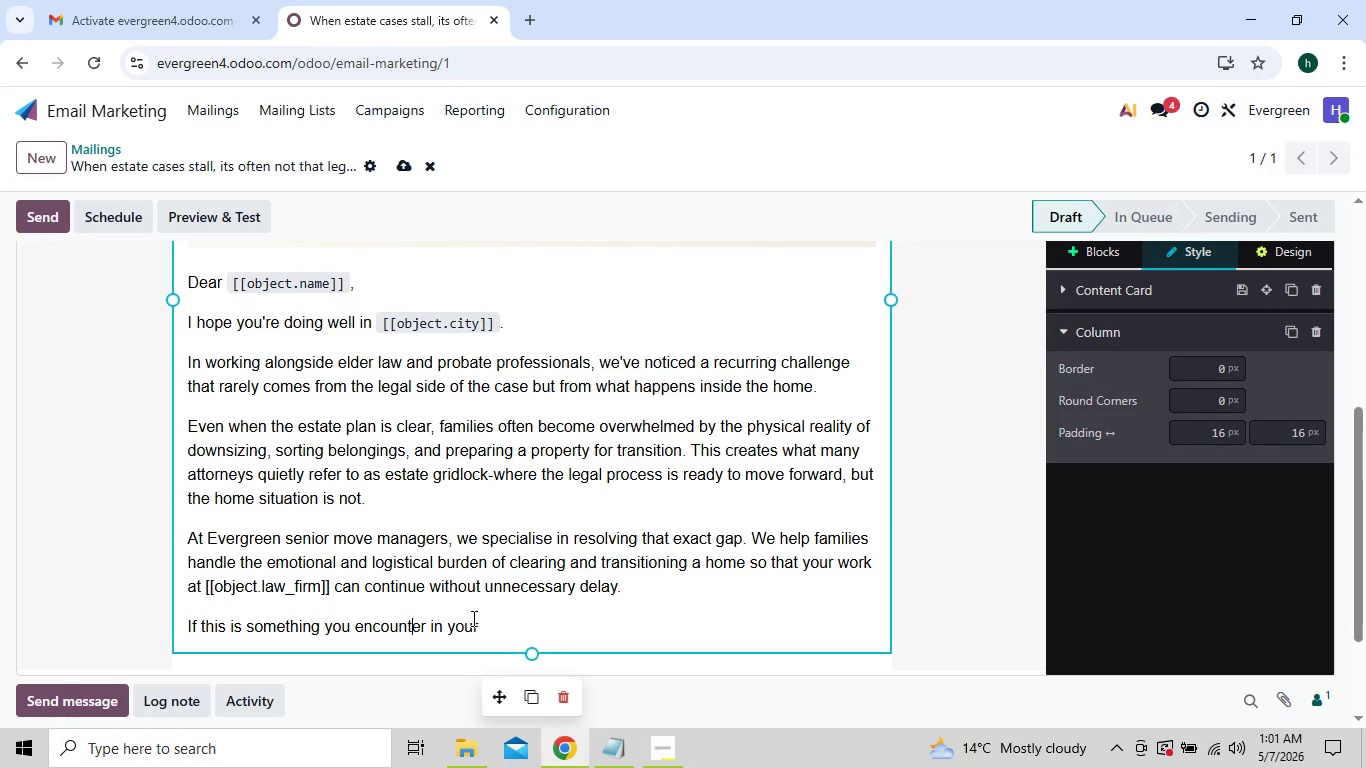 
left_click([480, 618])
 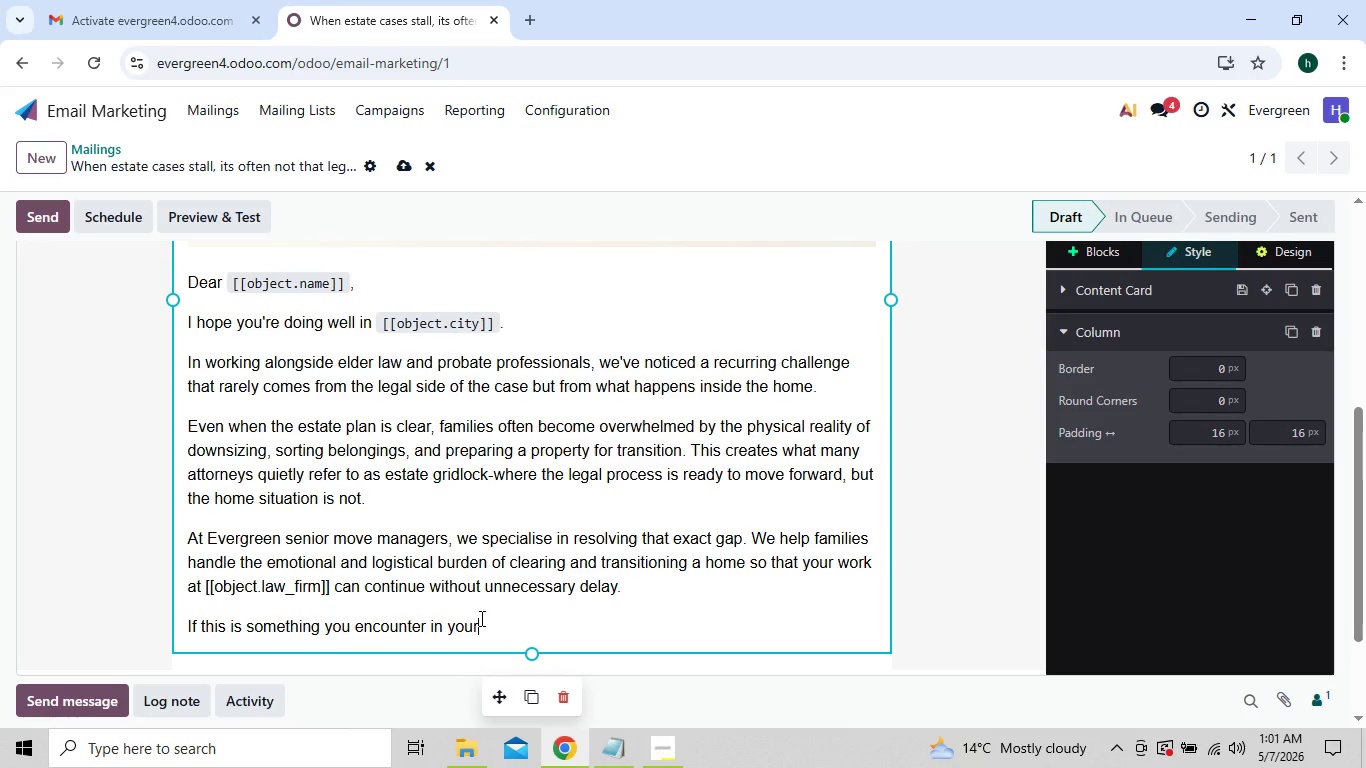 
type( practice)
 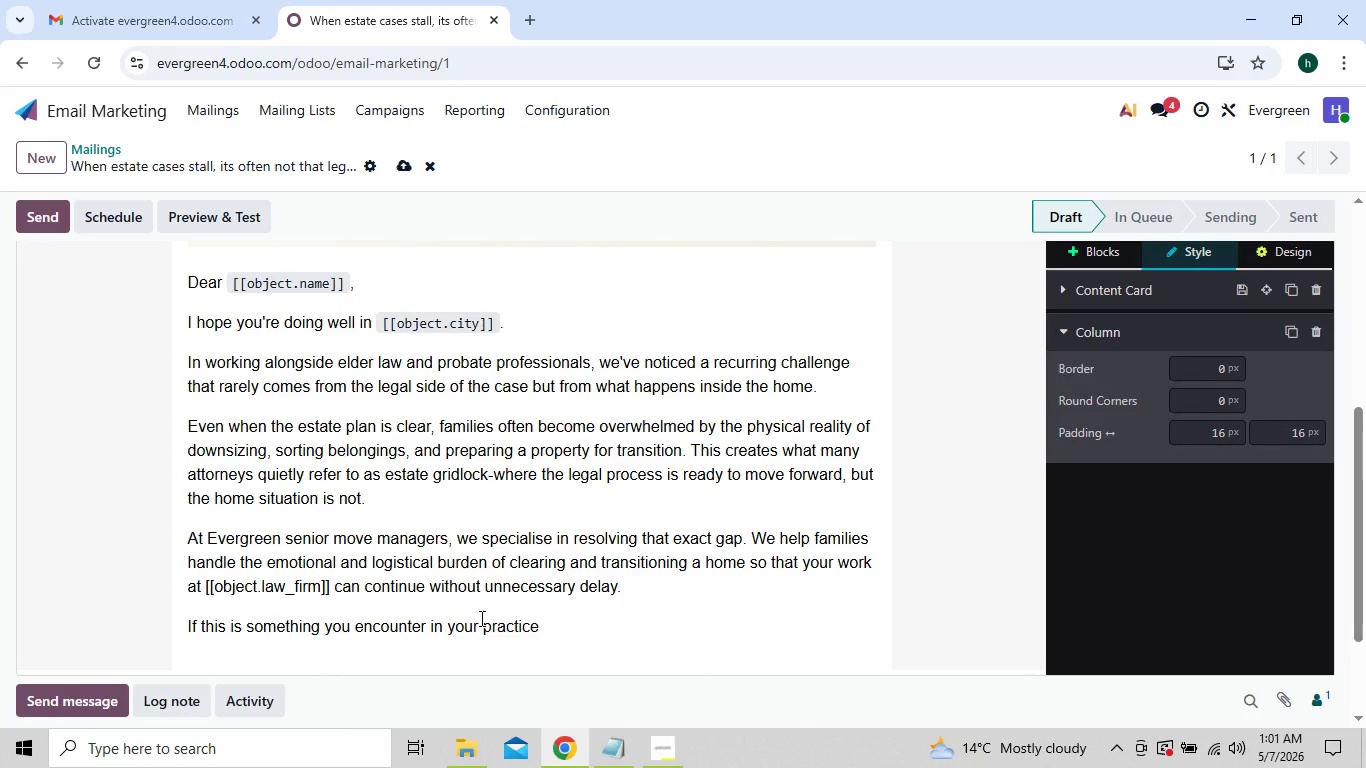 
left_click([480, 618])
 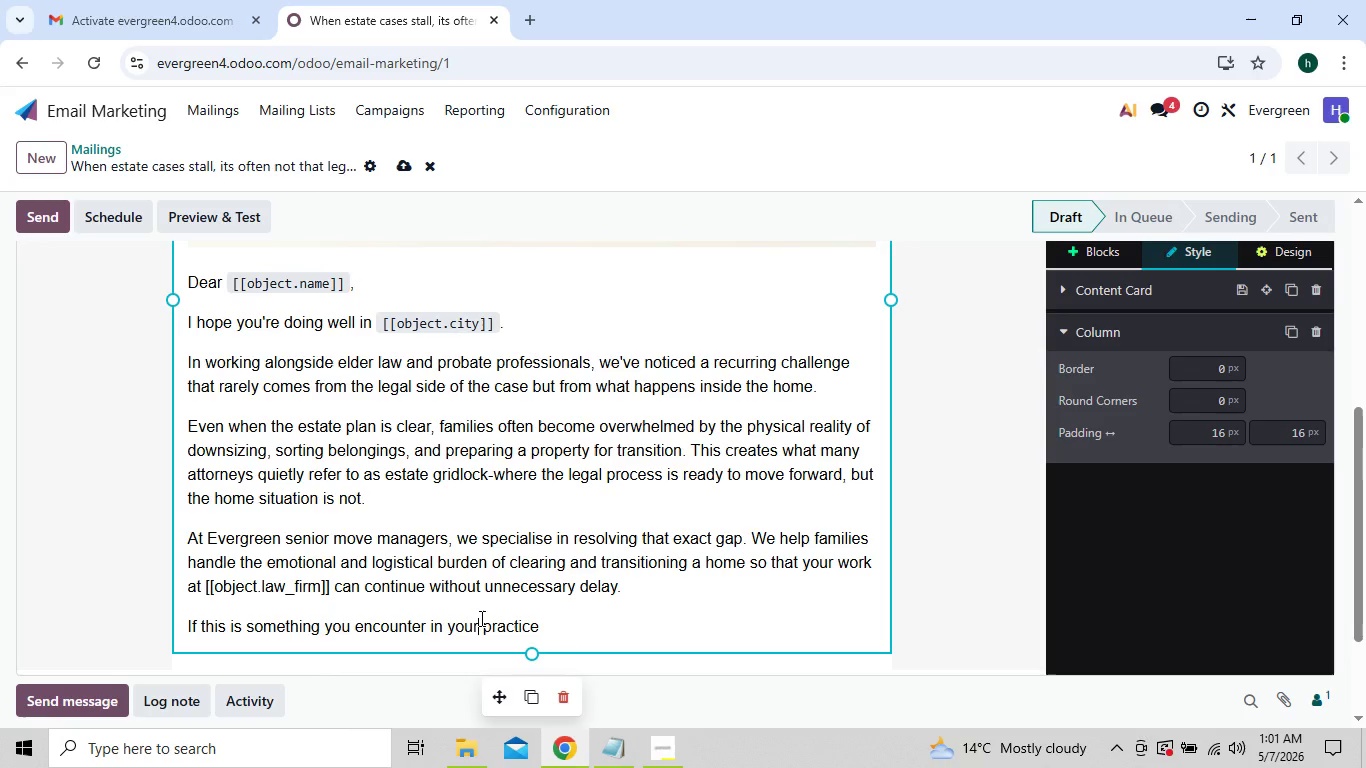 
wait(8.34)
 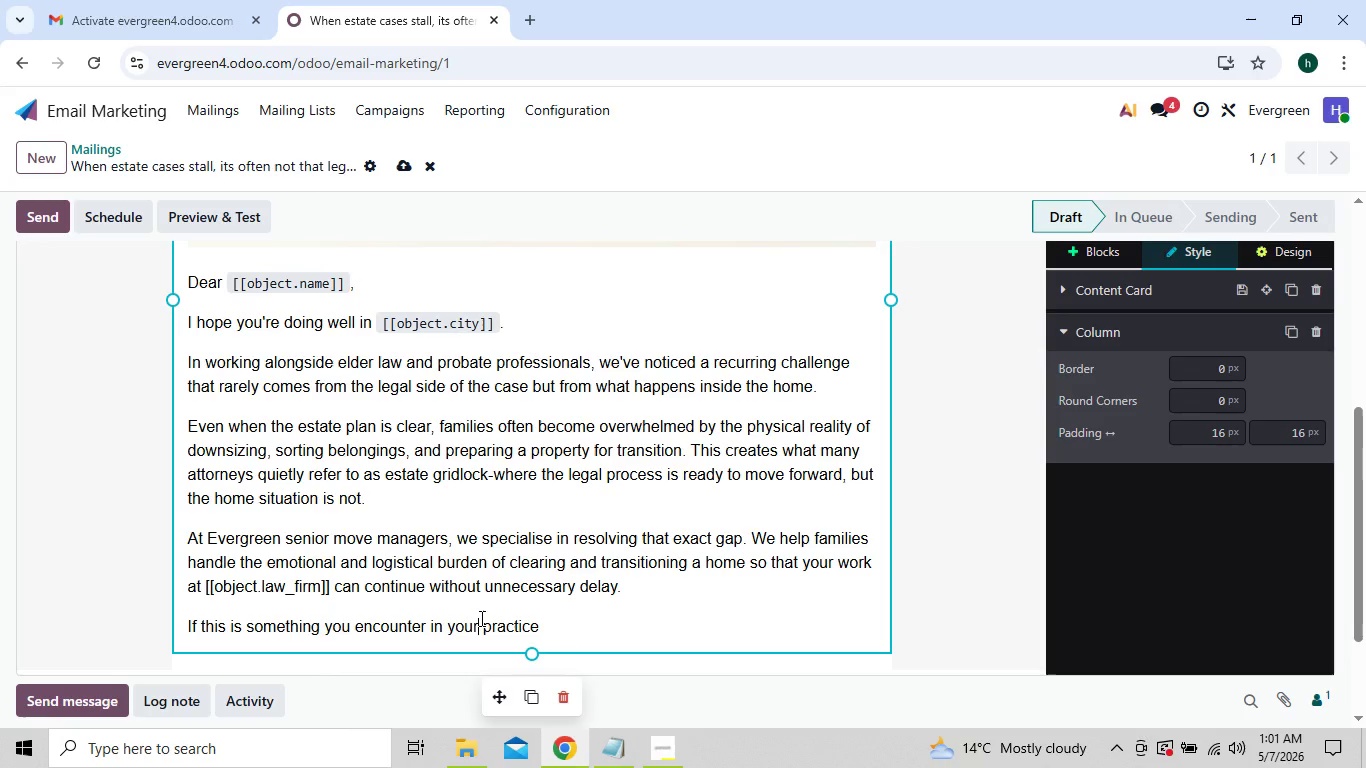 
left_click([544, 630])
 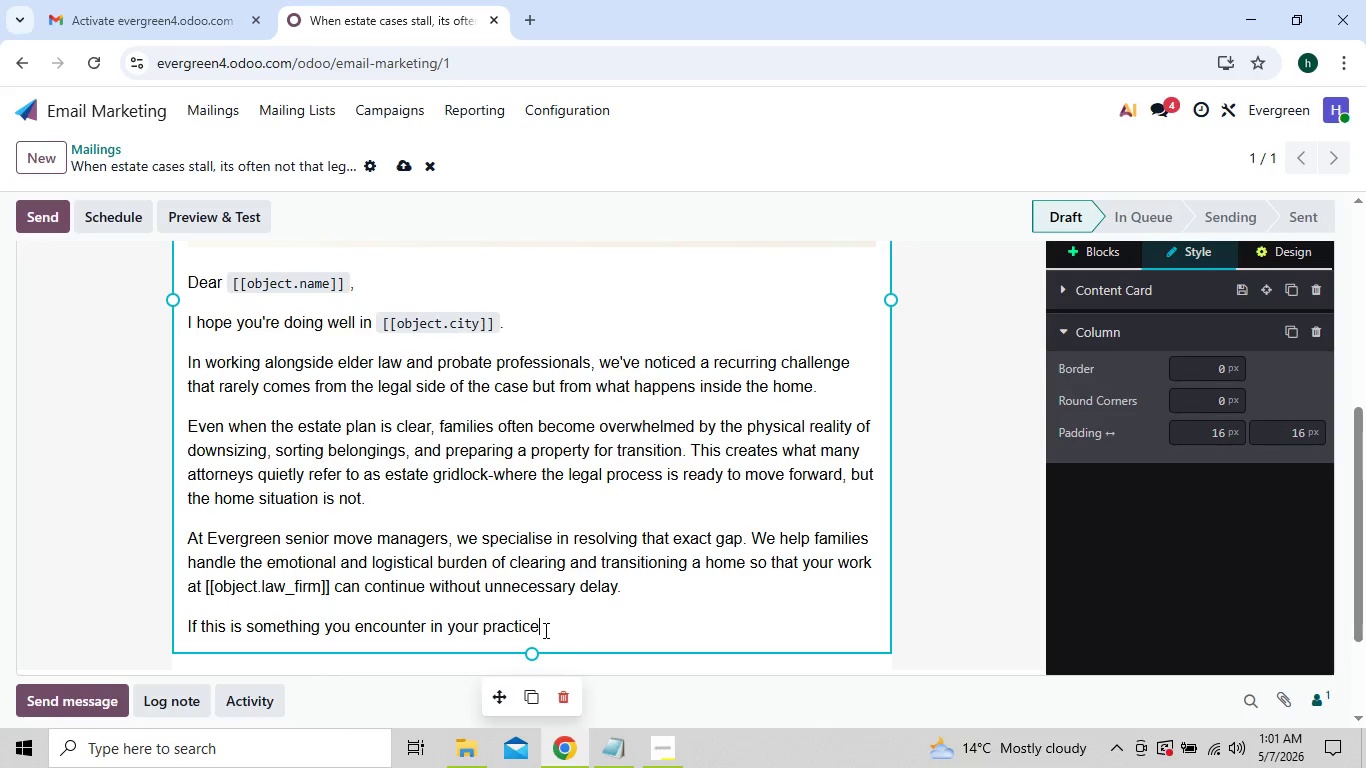 
type( )
key(Backspace)
type(, we)
 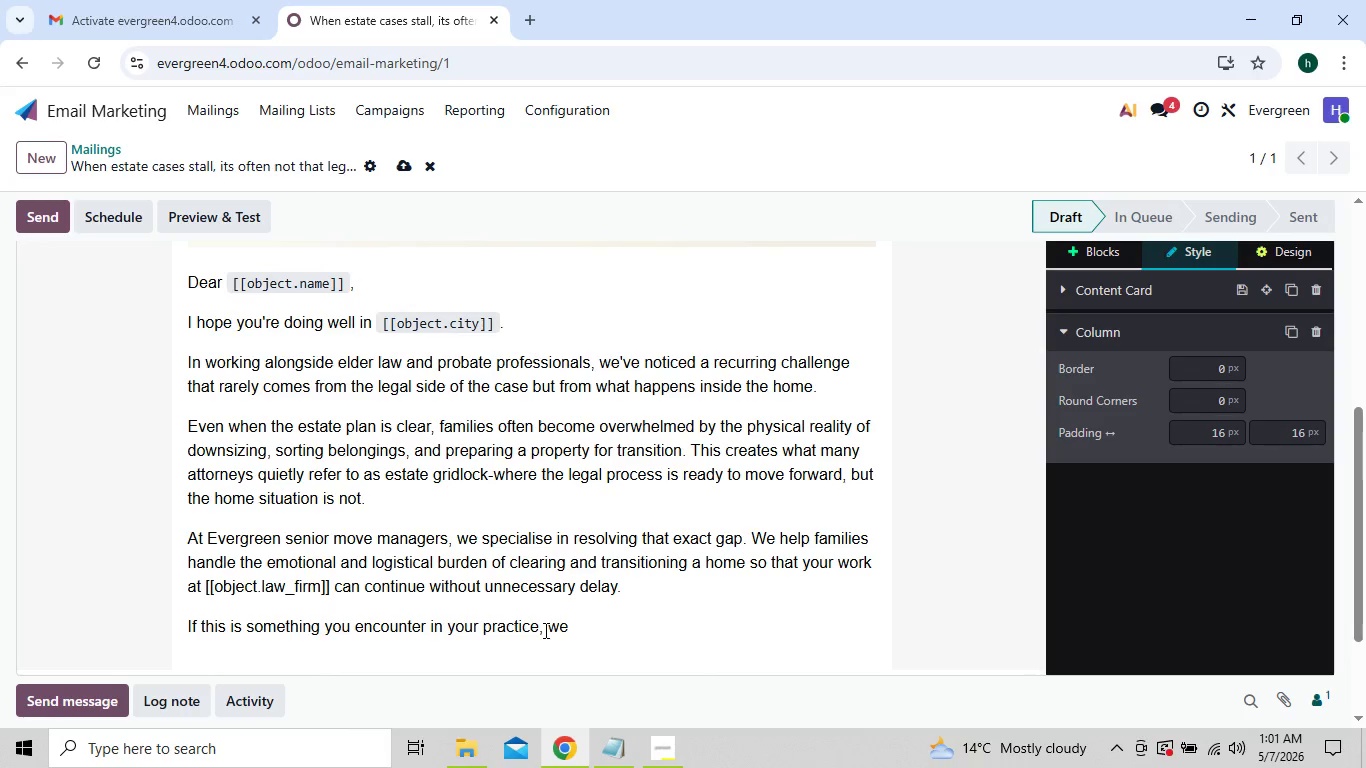 
type('d be glad to support you as a referral resource)
 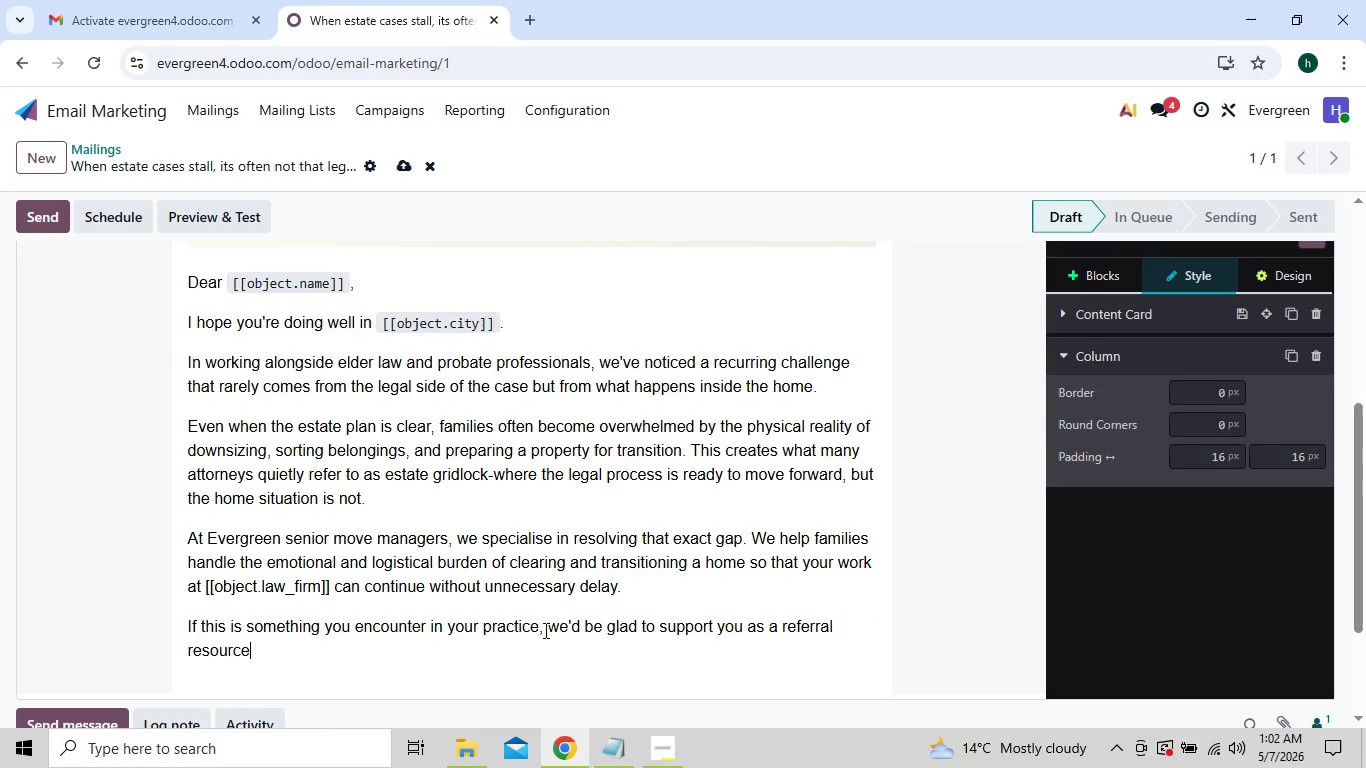 
key(Period)
 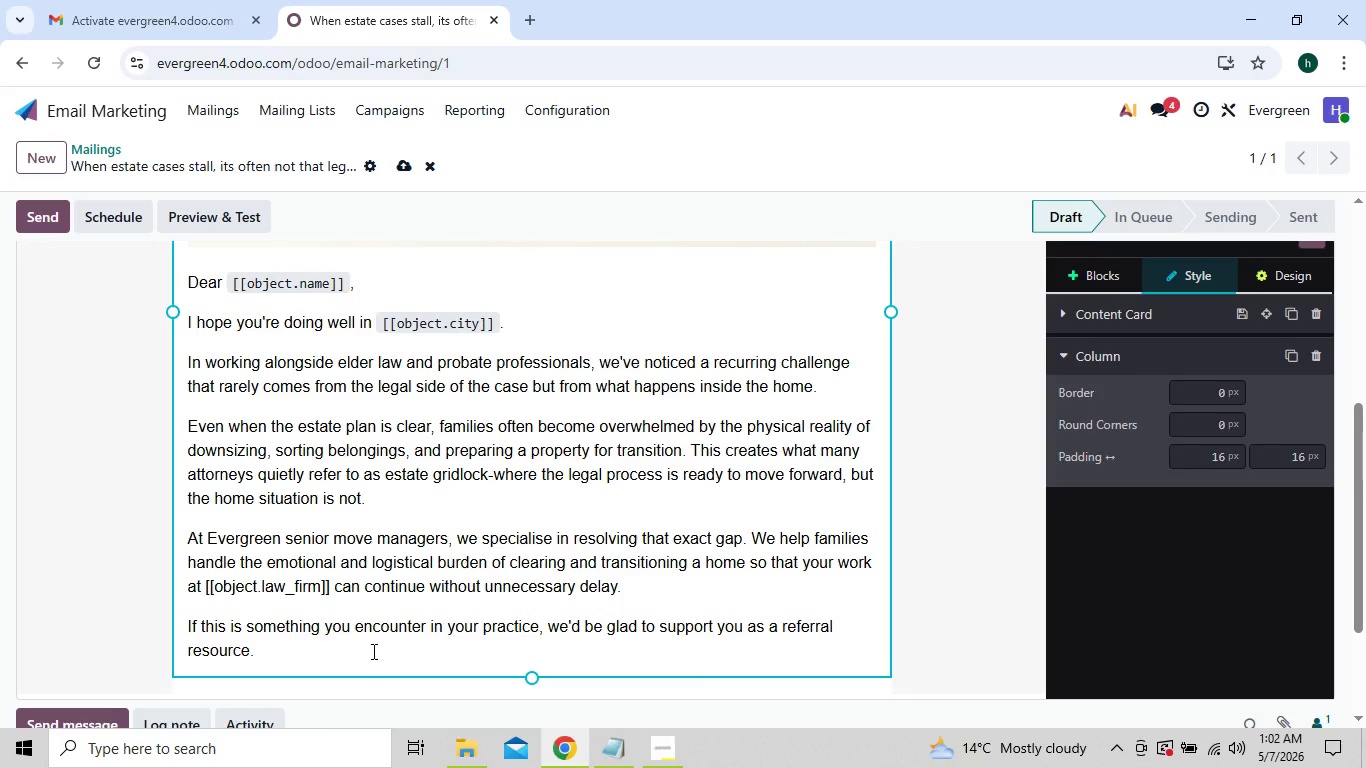 
wait(5.41)
 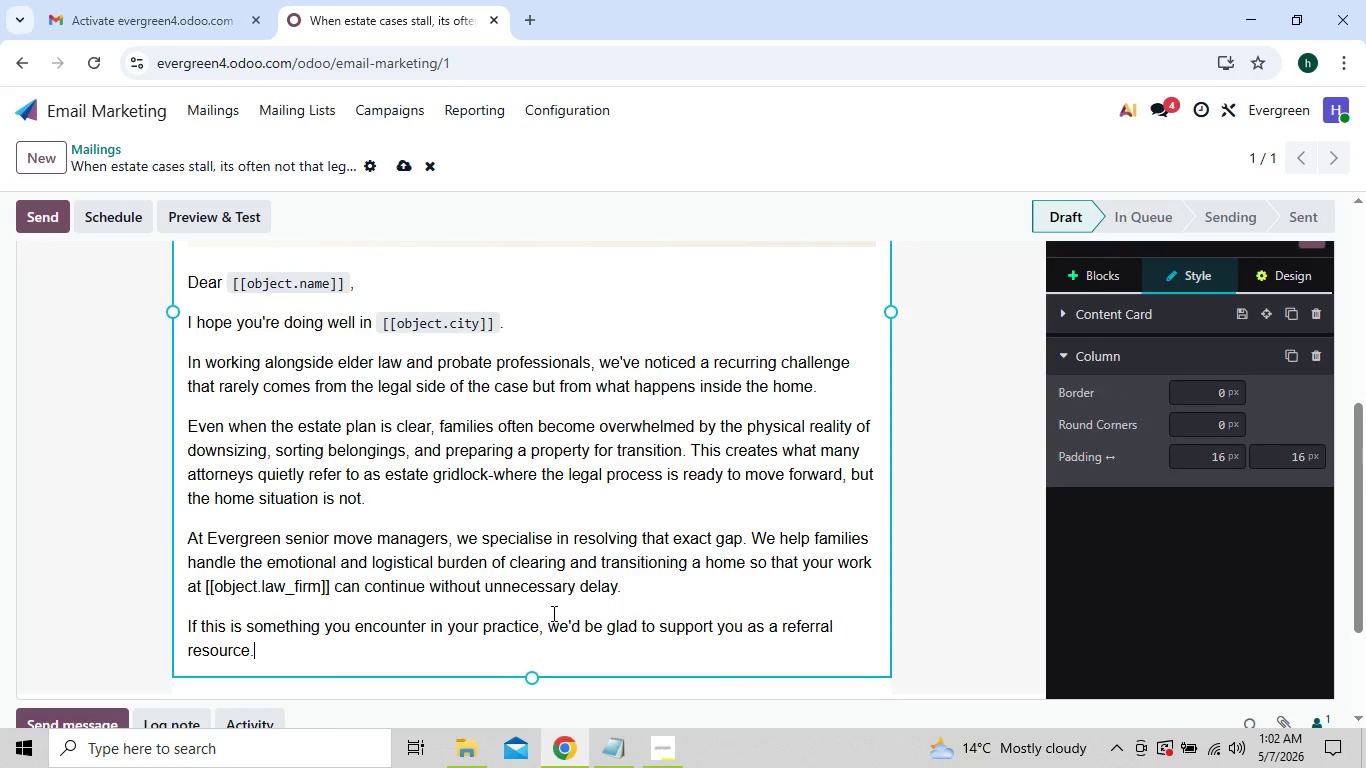 
key(Space)
 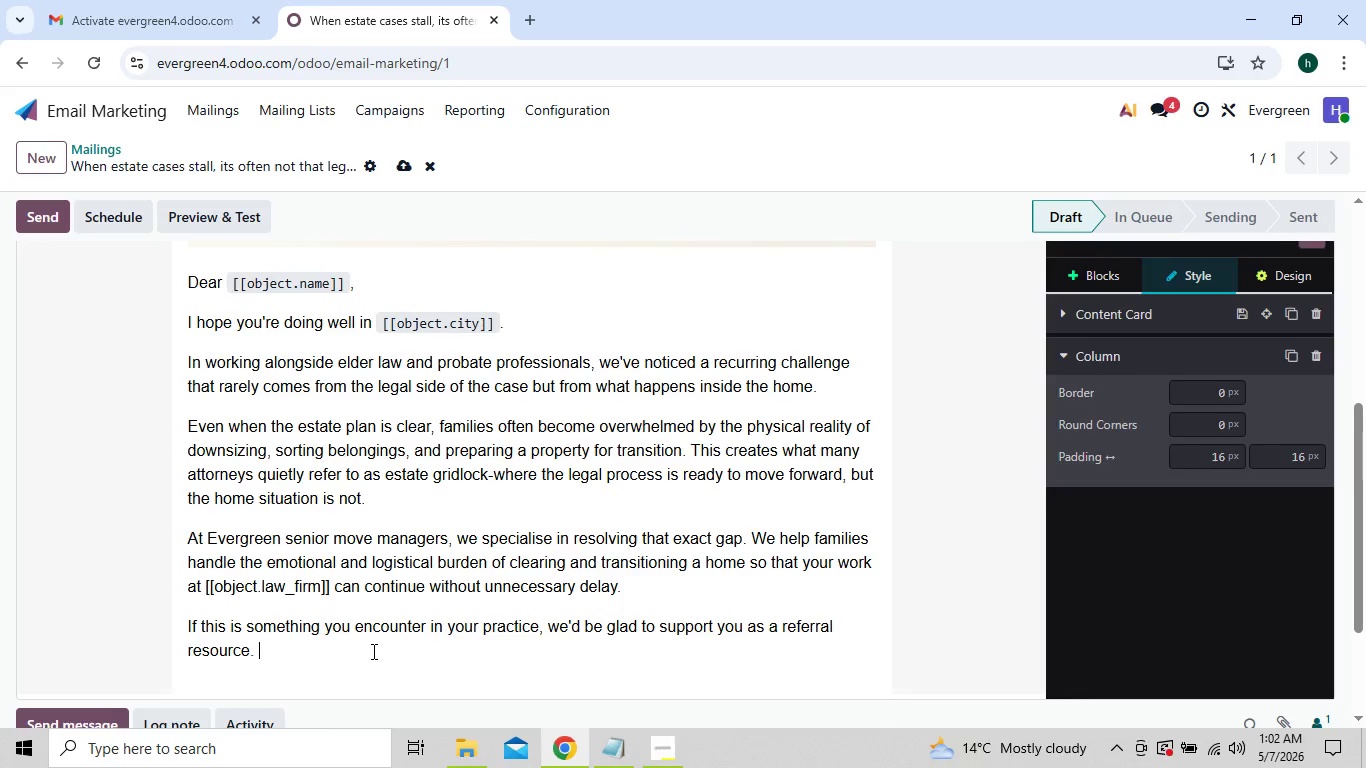 
key(Space)
 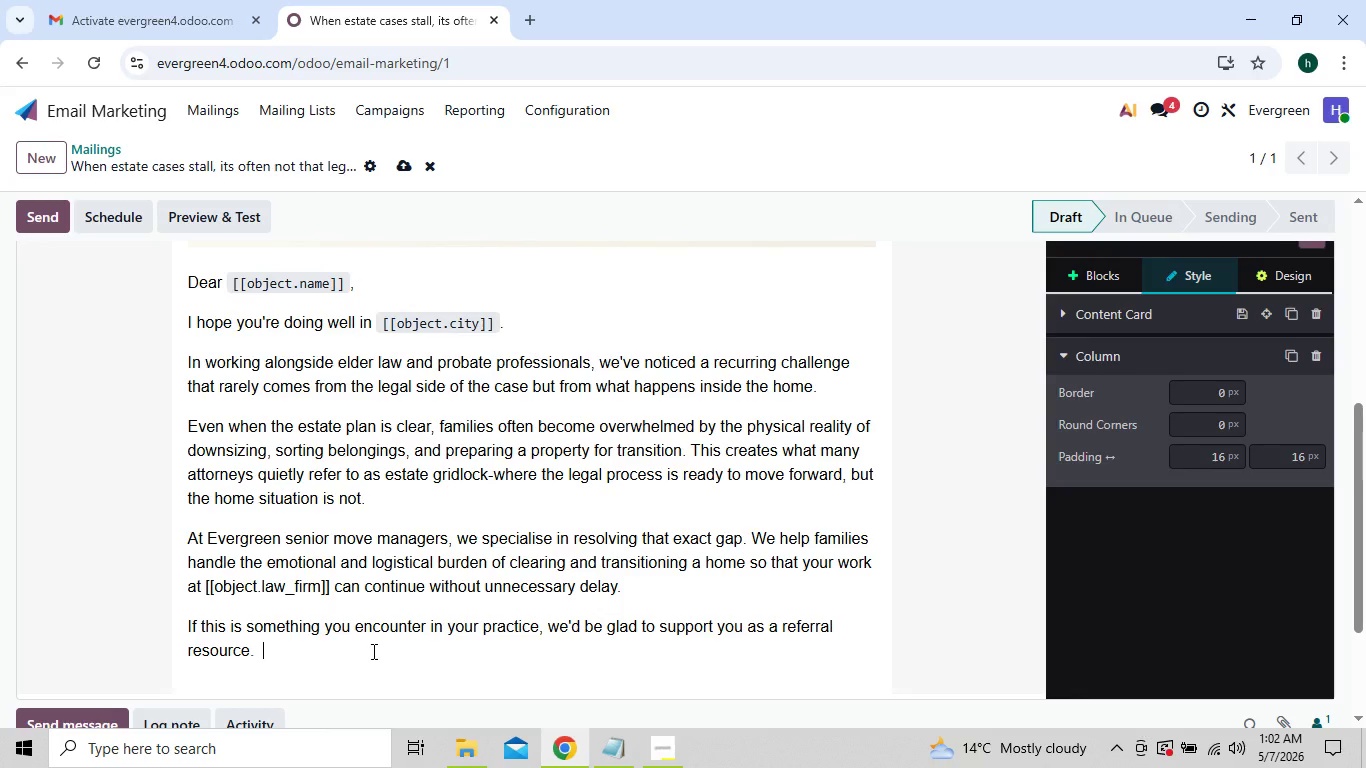 
key(Enter)
 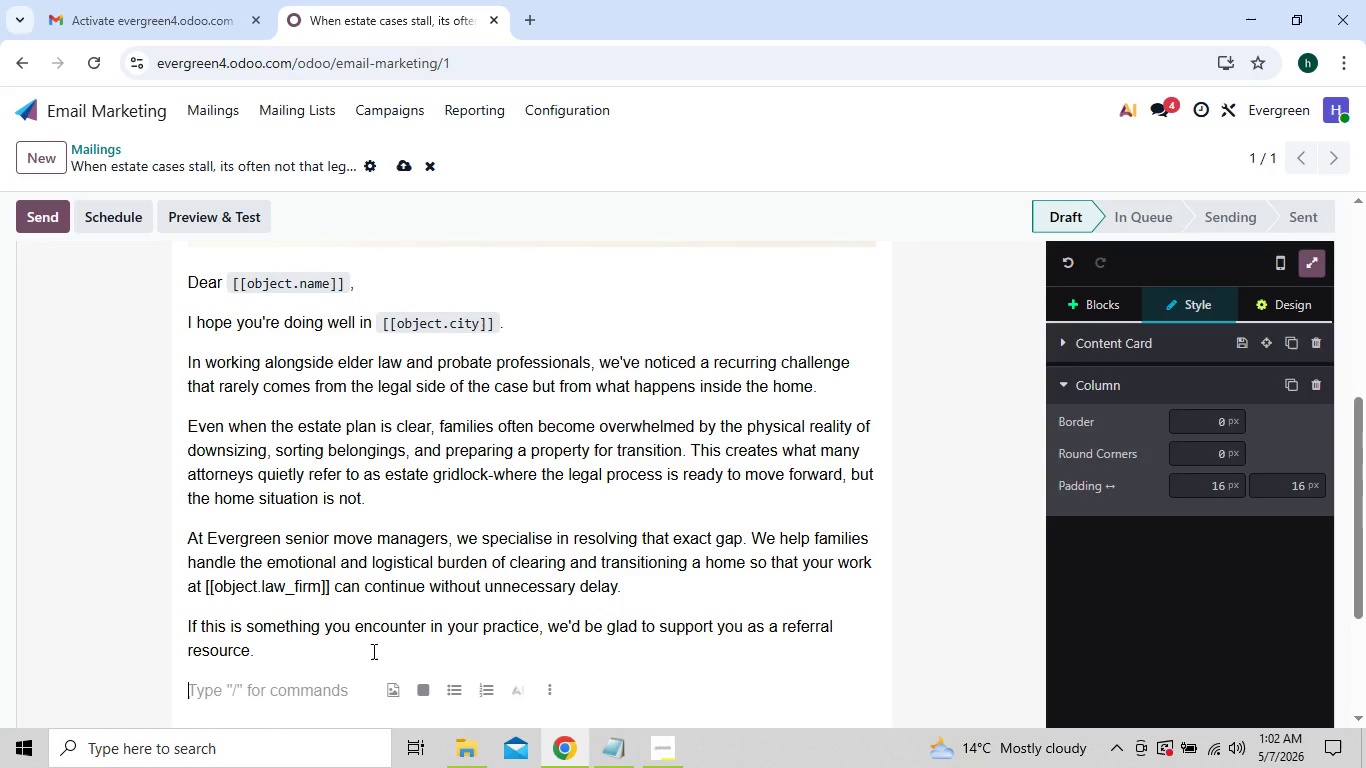 
wait(6.72)
 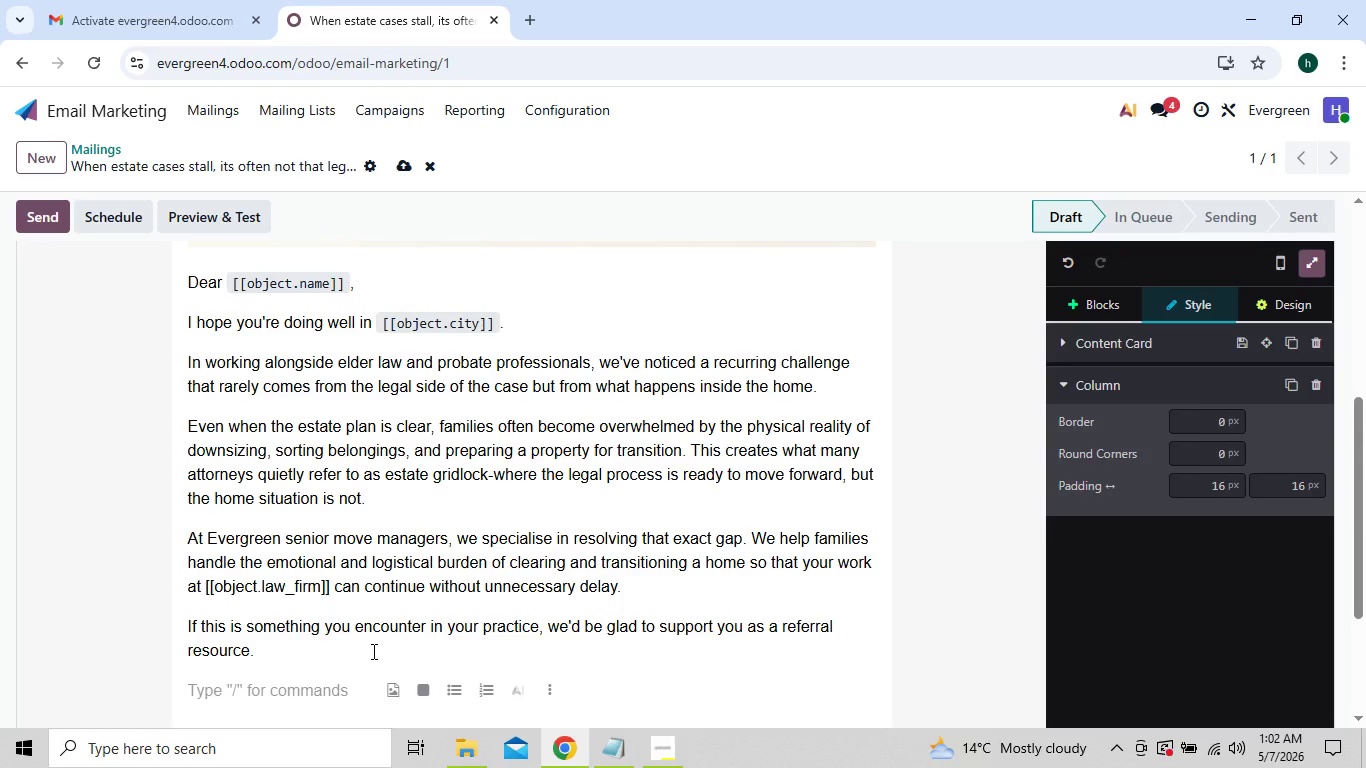 
type(Buu)
key(Backspace)
type(o)
key(Backspace)
type(tton CTA:)
 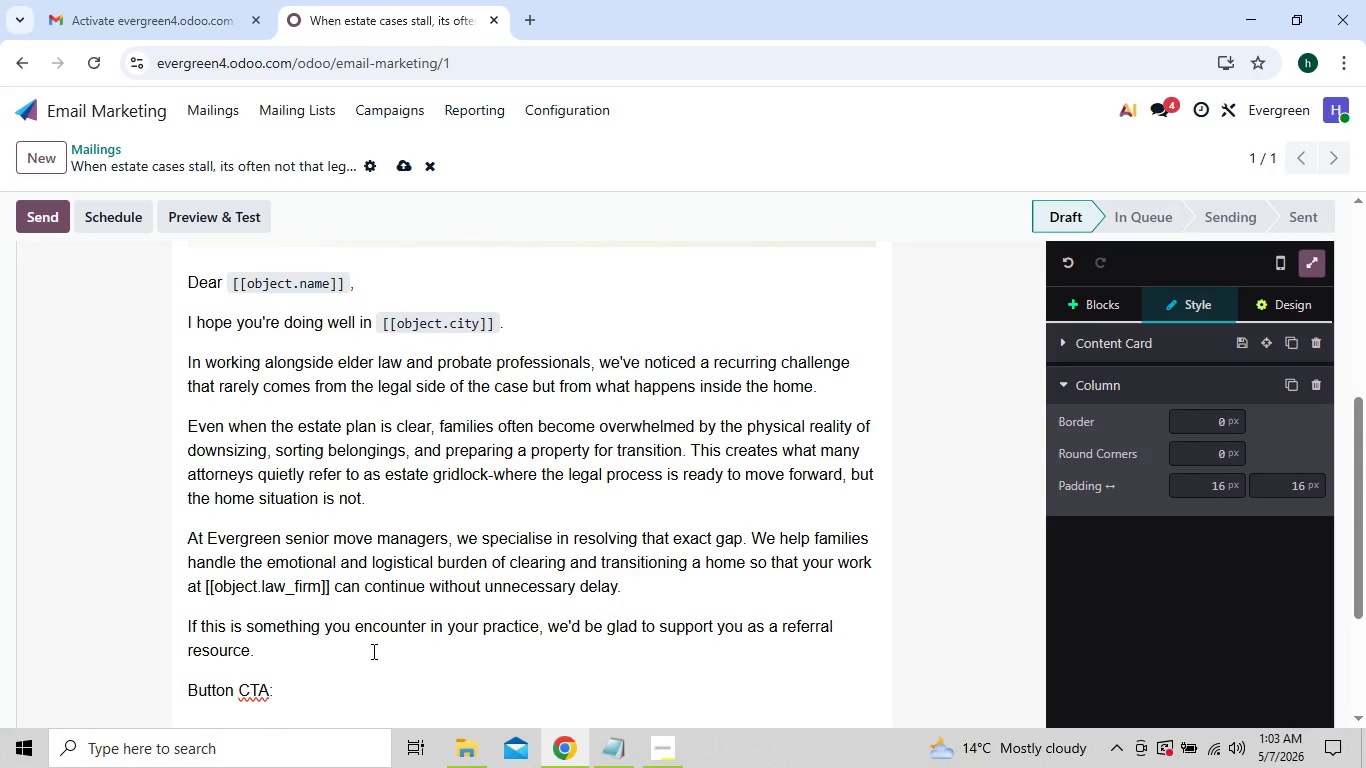 
key(Shift+Enter)
 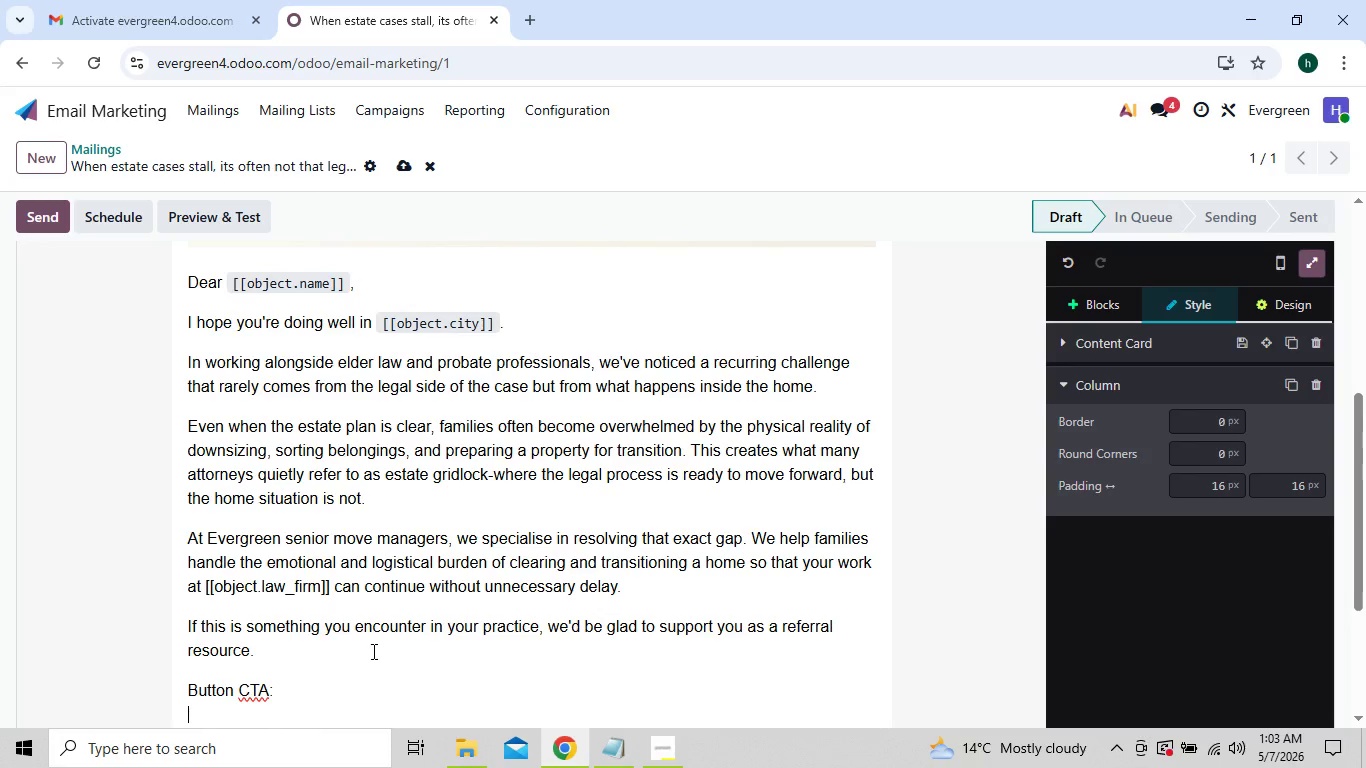 
key(Backspace)
 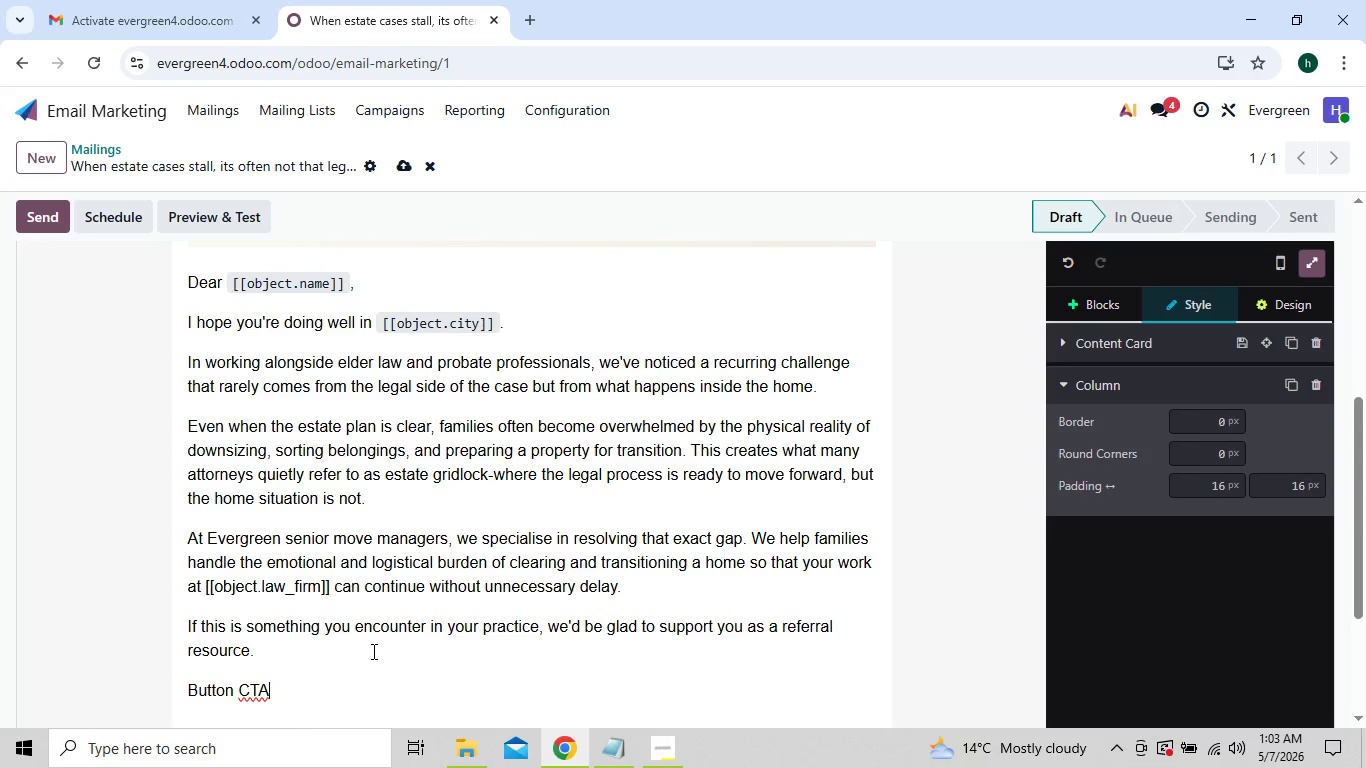 
key(Backspace)
 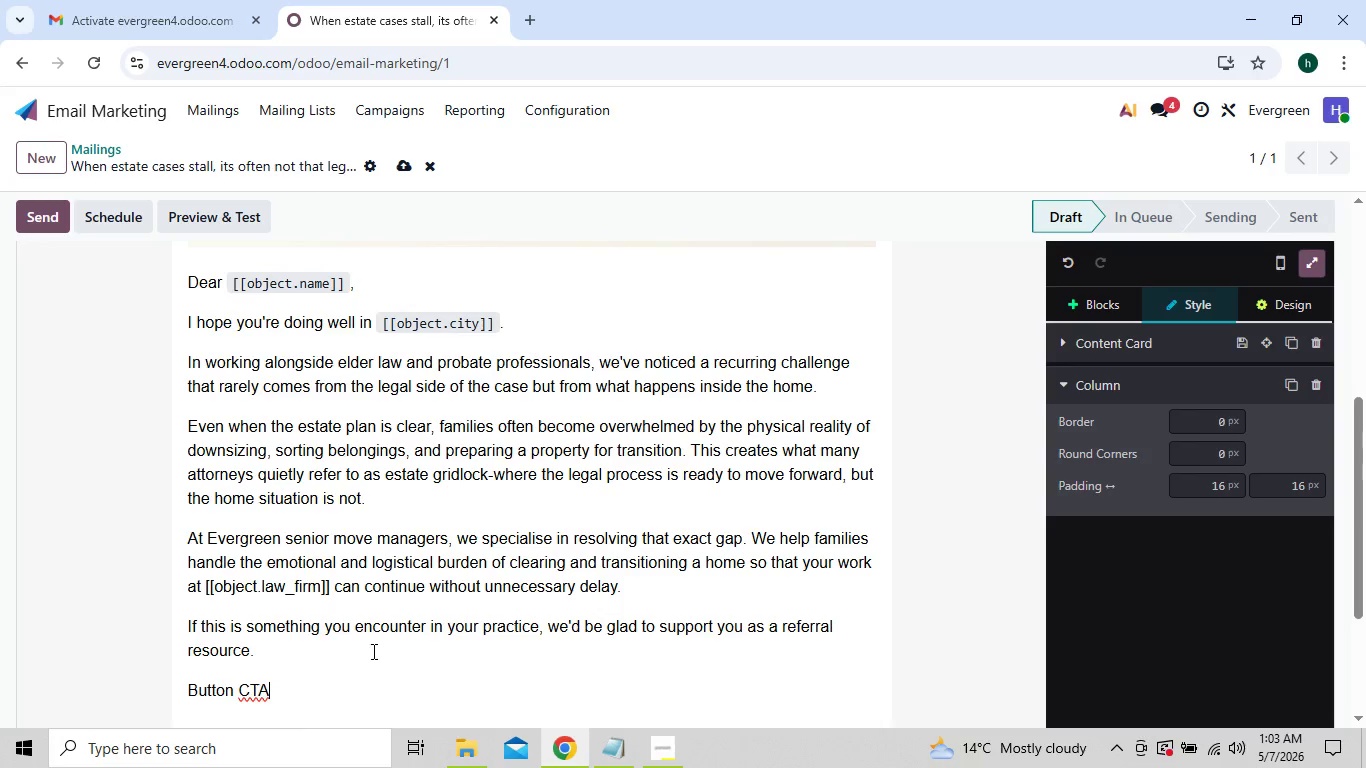 
key(Backspace)
 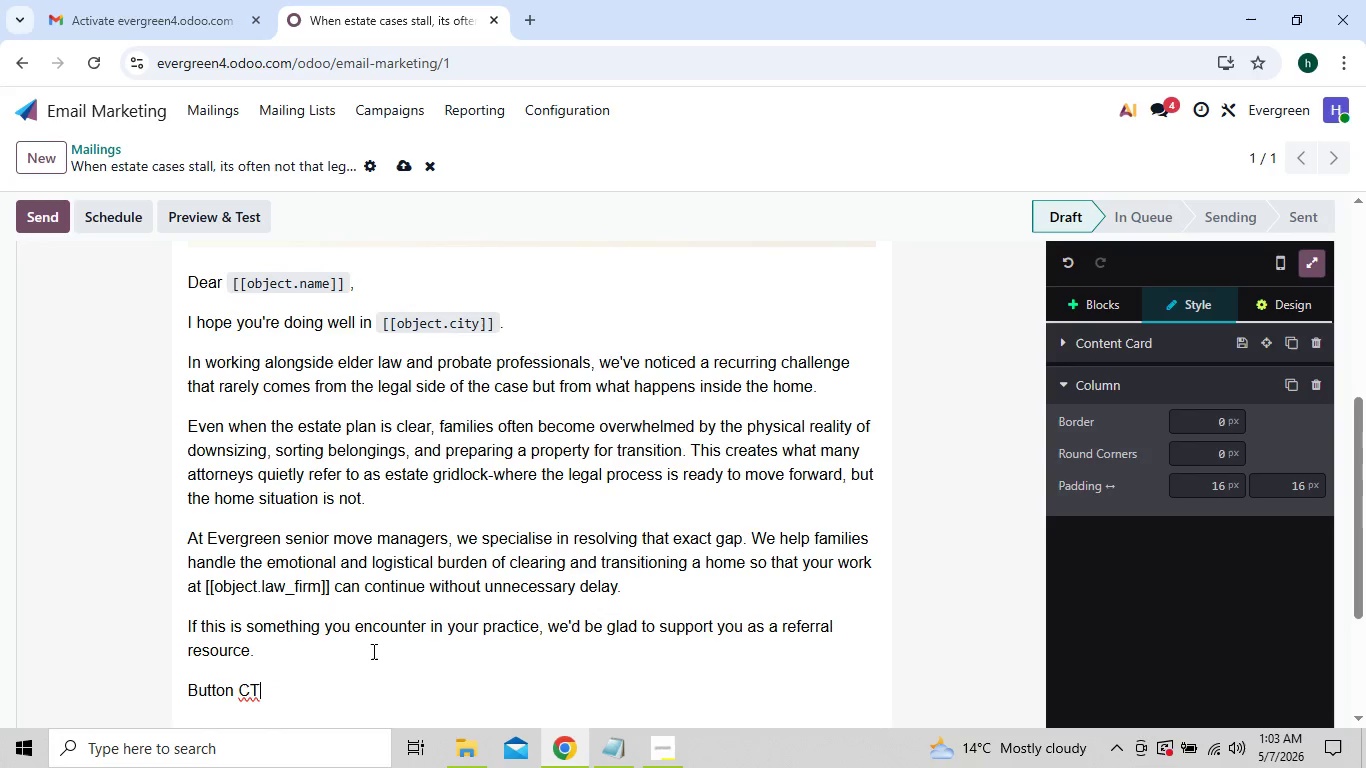 
key(Backspace)
 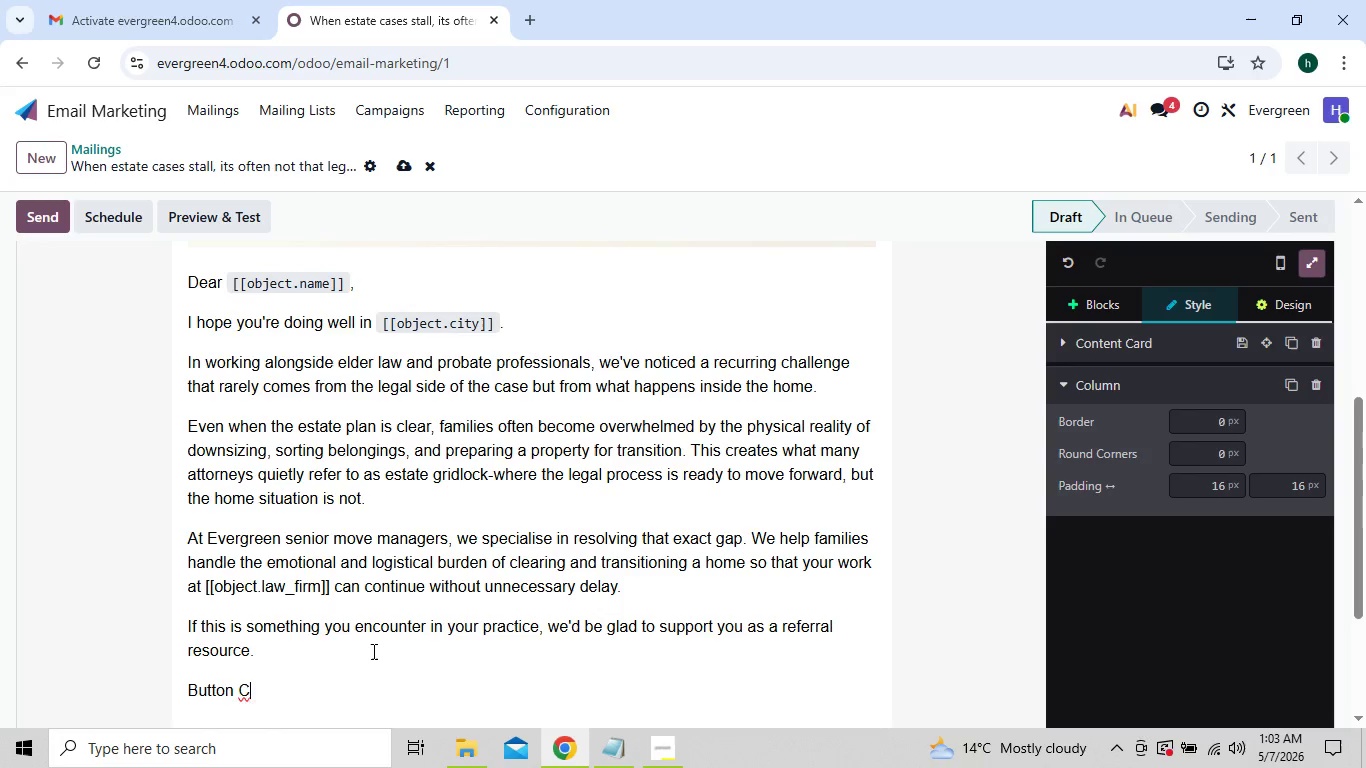 
key(Backspace)
 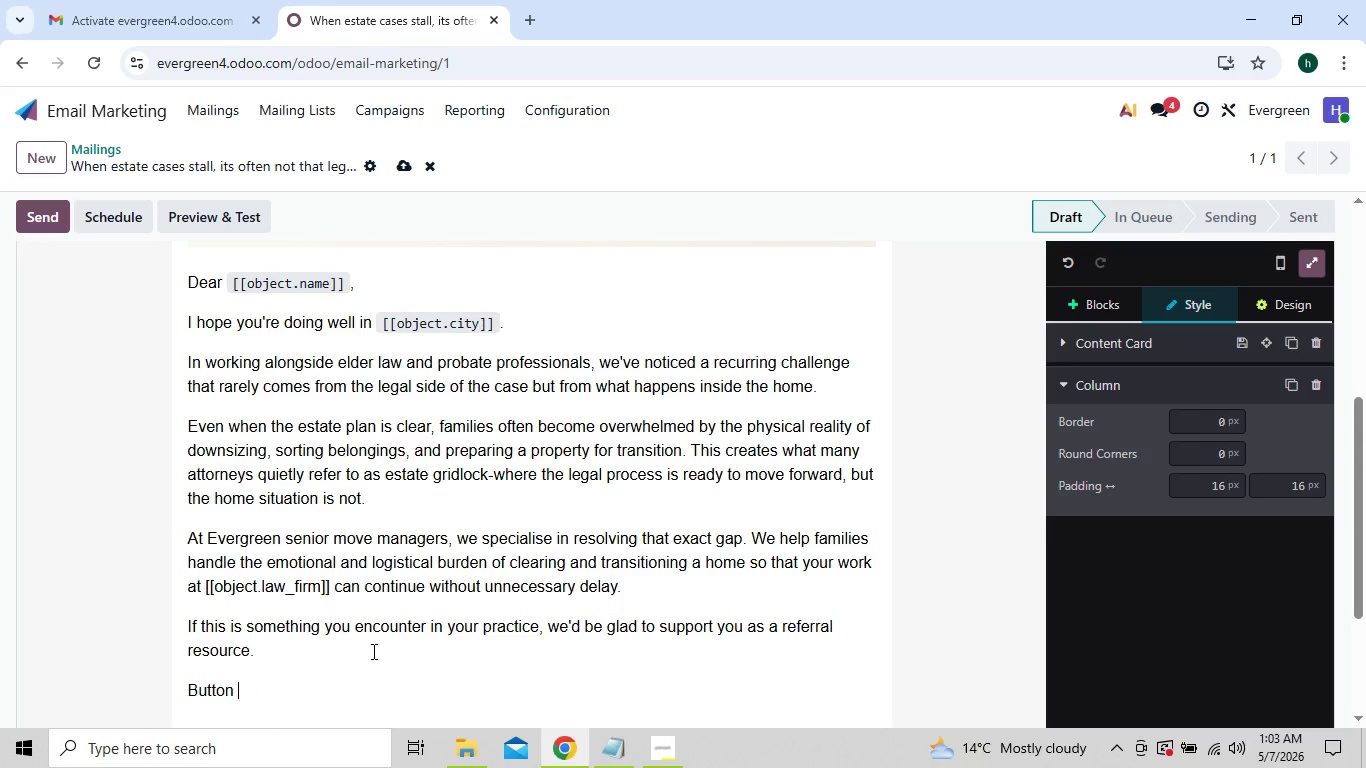 
key(Backspace)
 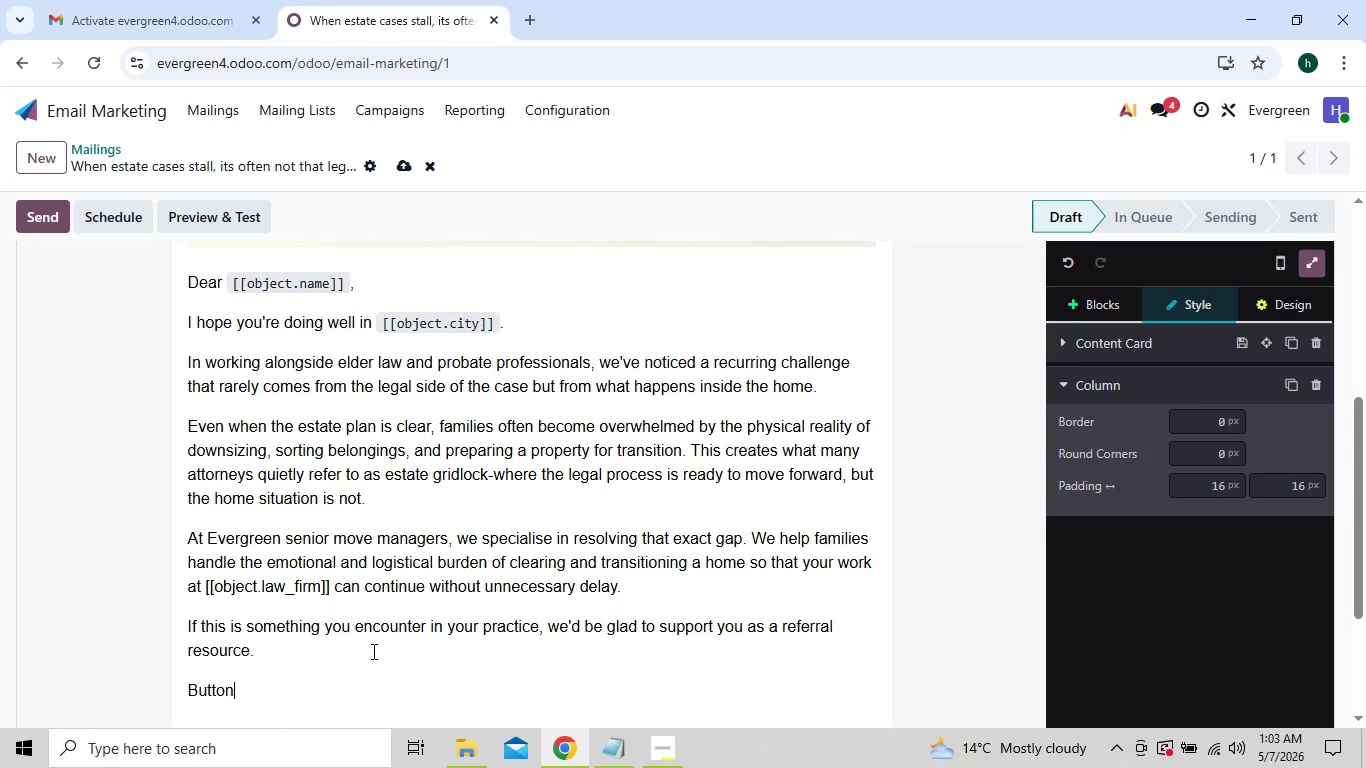 
key(Backspace)
 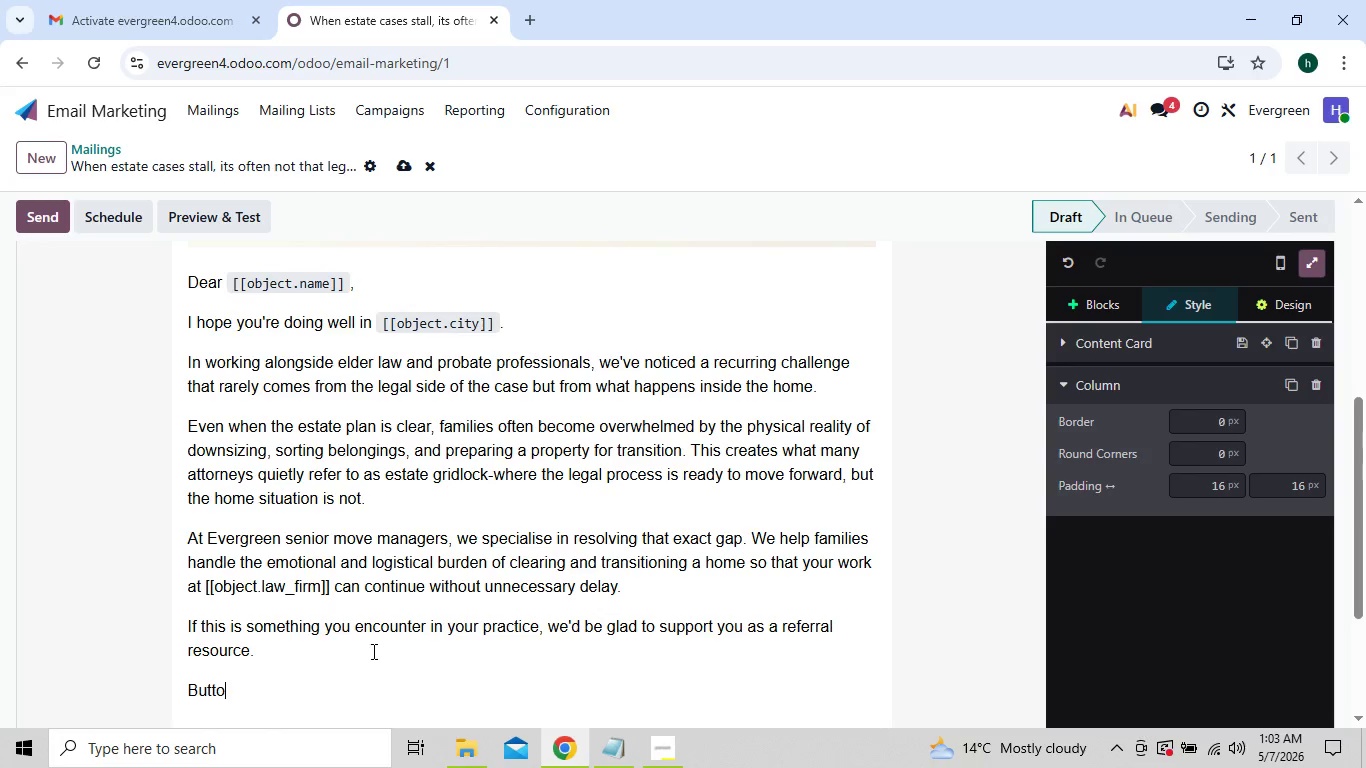 
key(Backspace)
 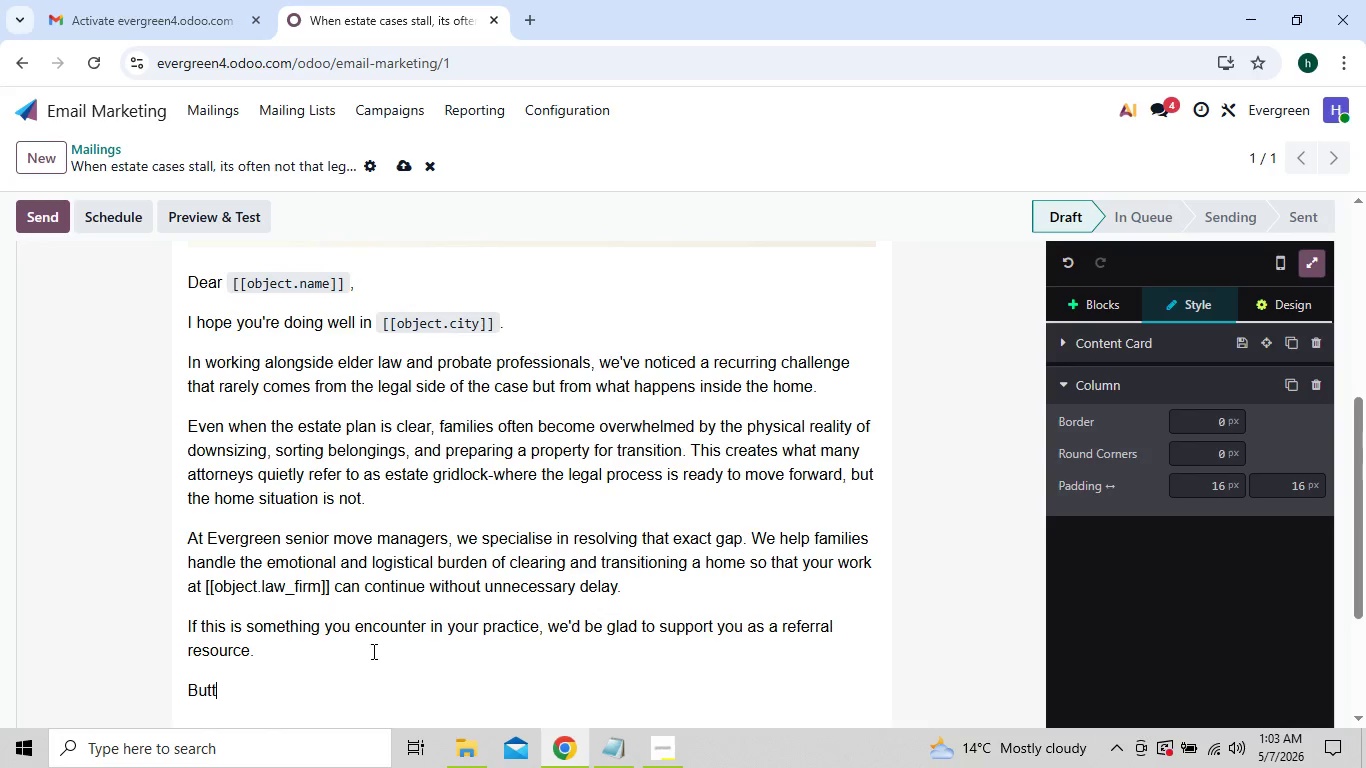 
key(Backspace)
 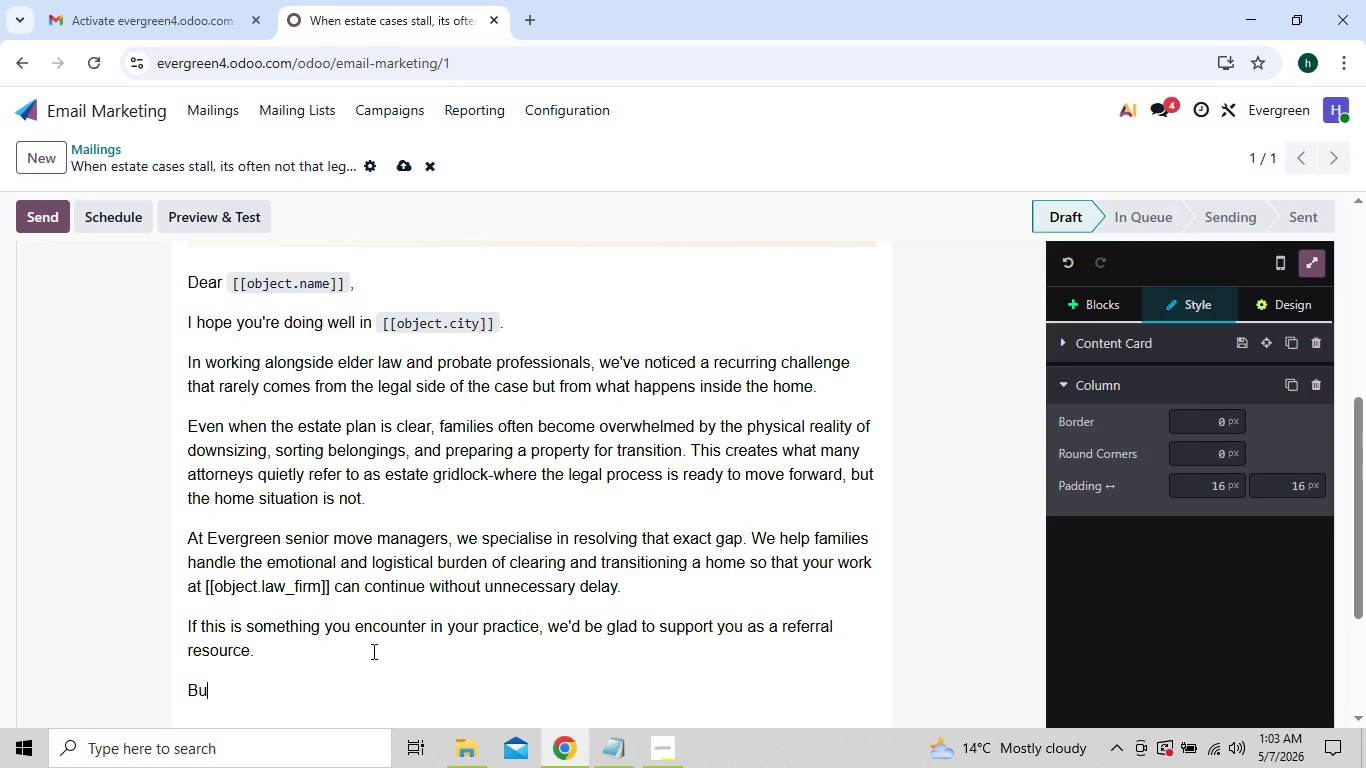 
key(Backspace)
 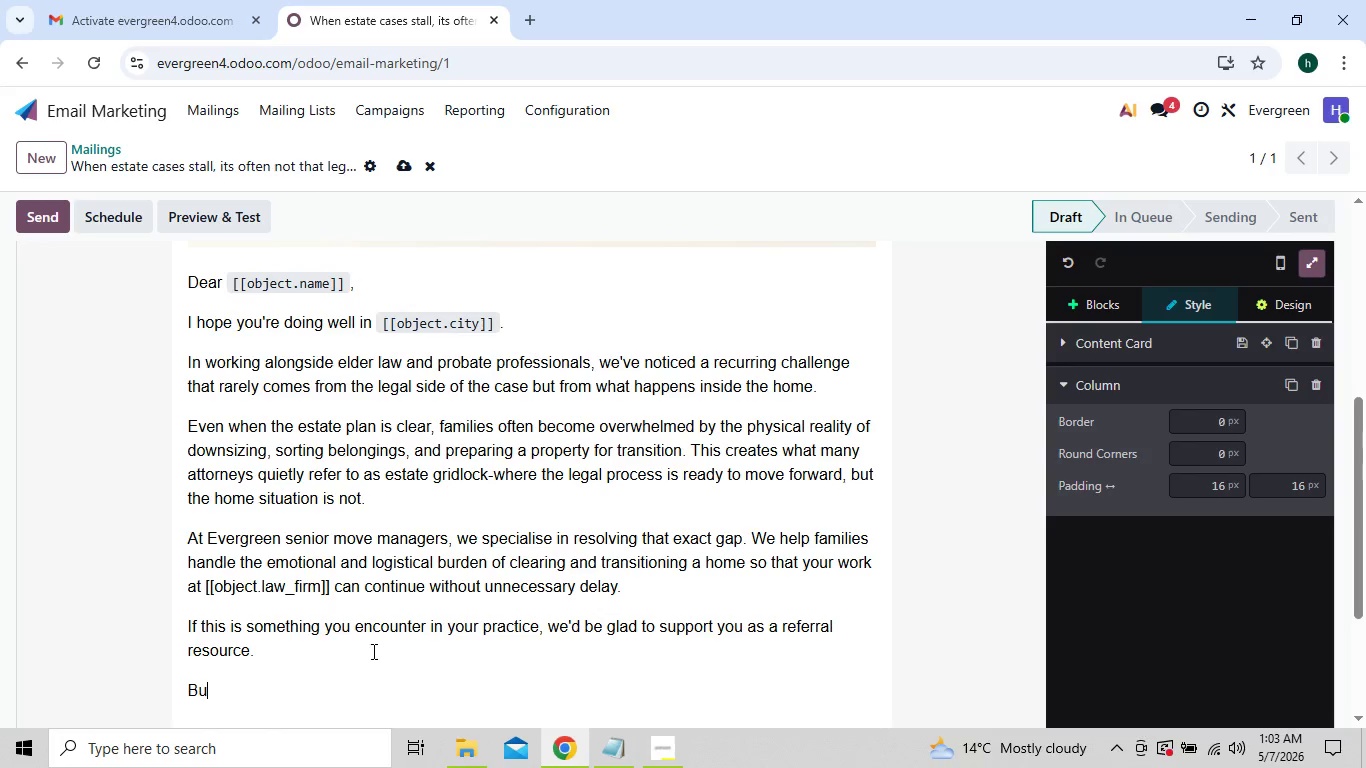 
key(Backspace)
 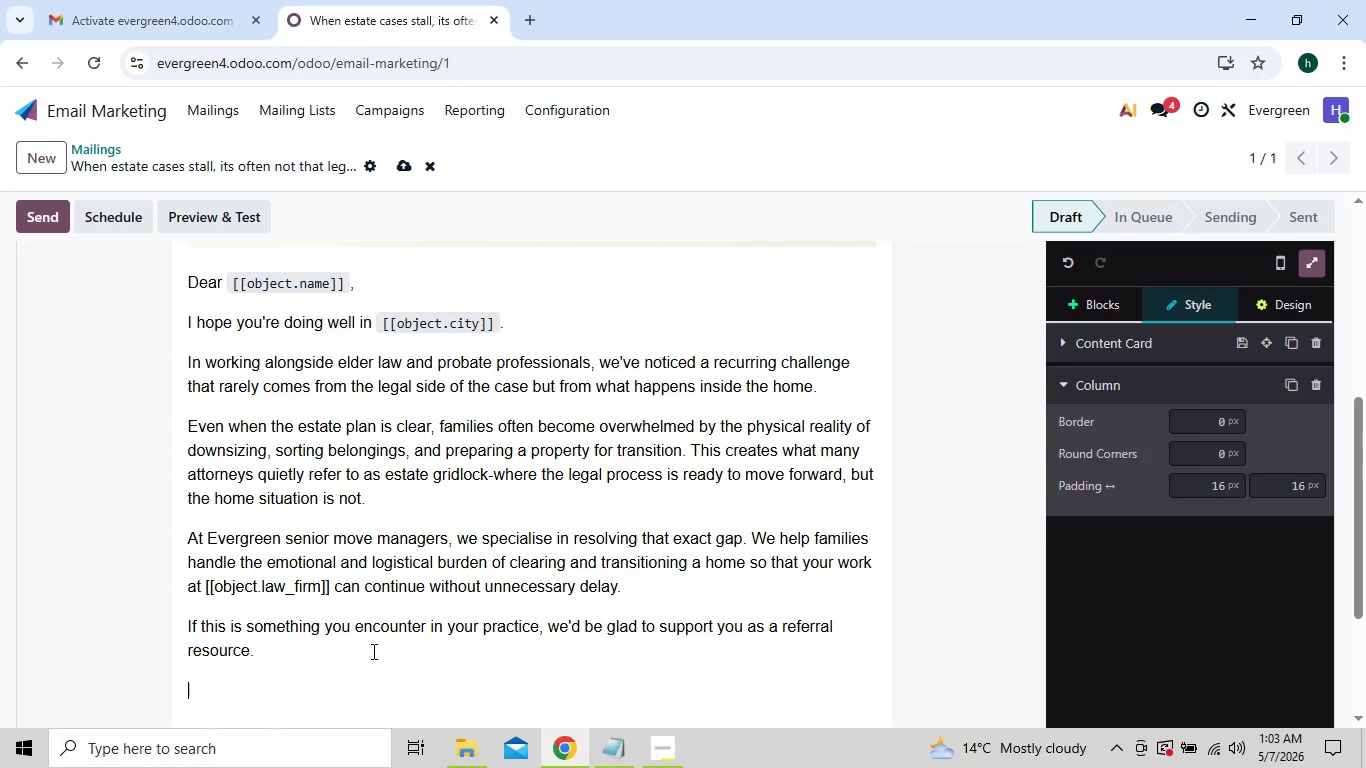 
key(Backspace)
 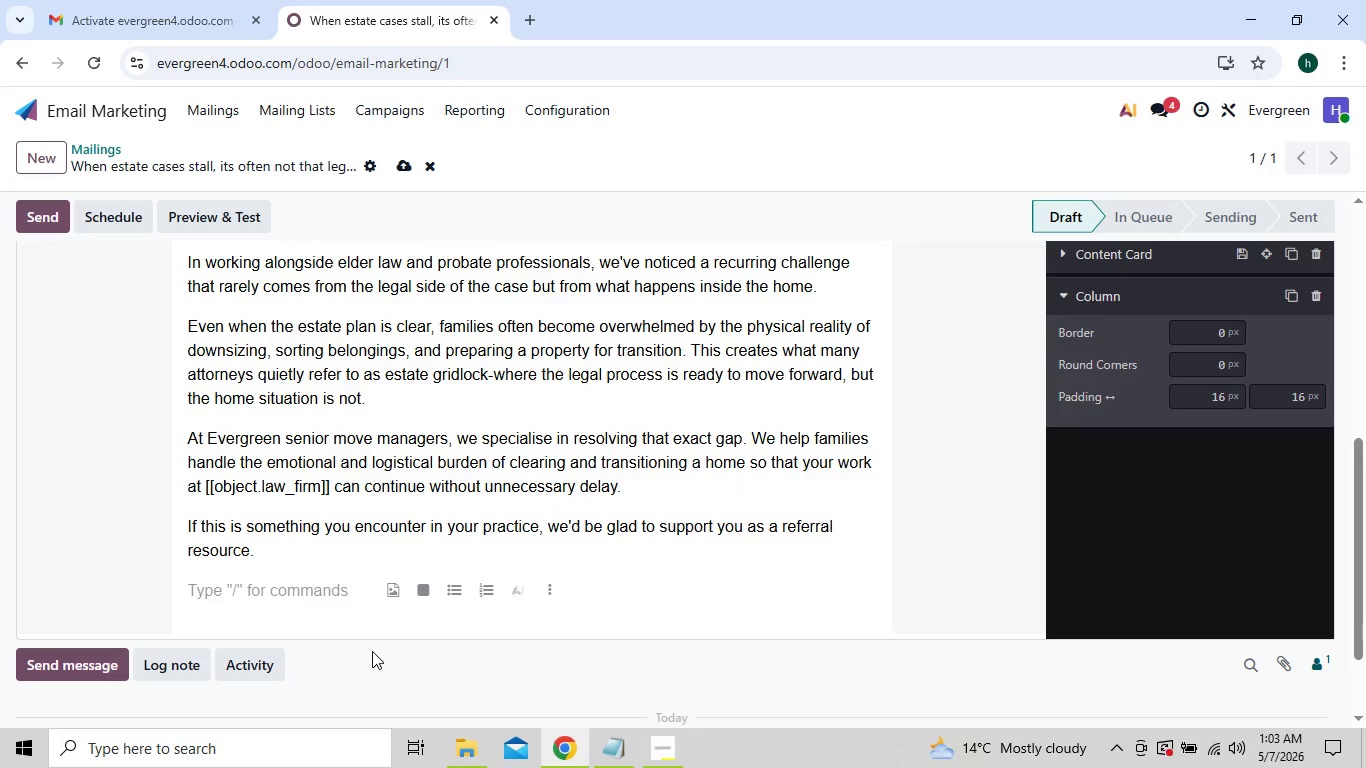 
wait(8.81)
 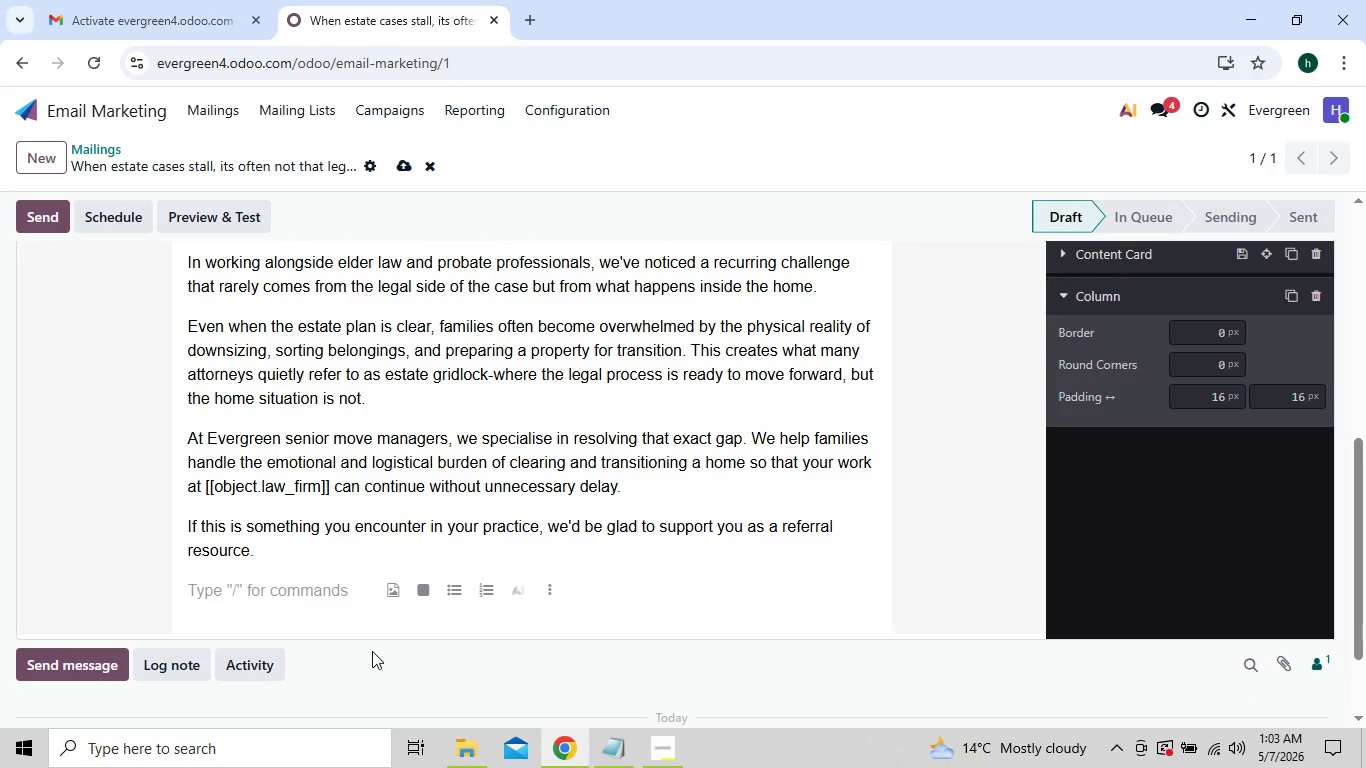 
left_click([398, 171])
 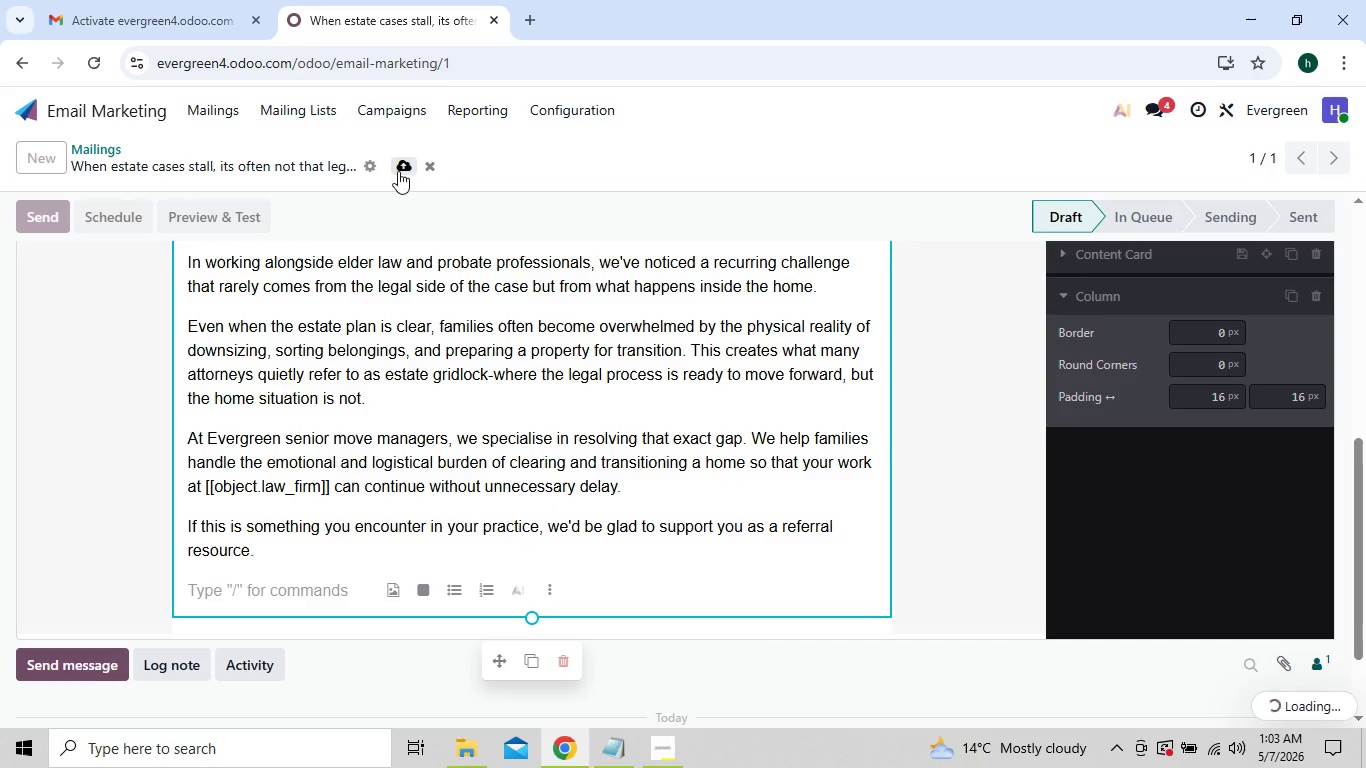 
mouse_move([352, 286])
 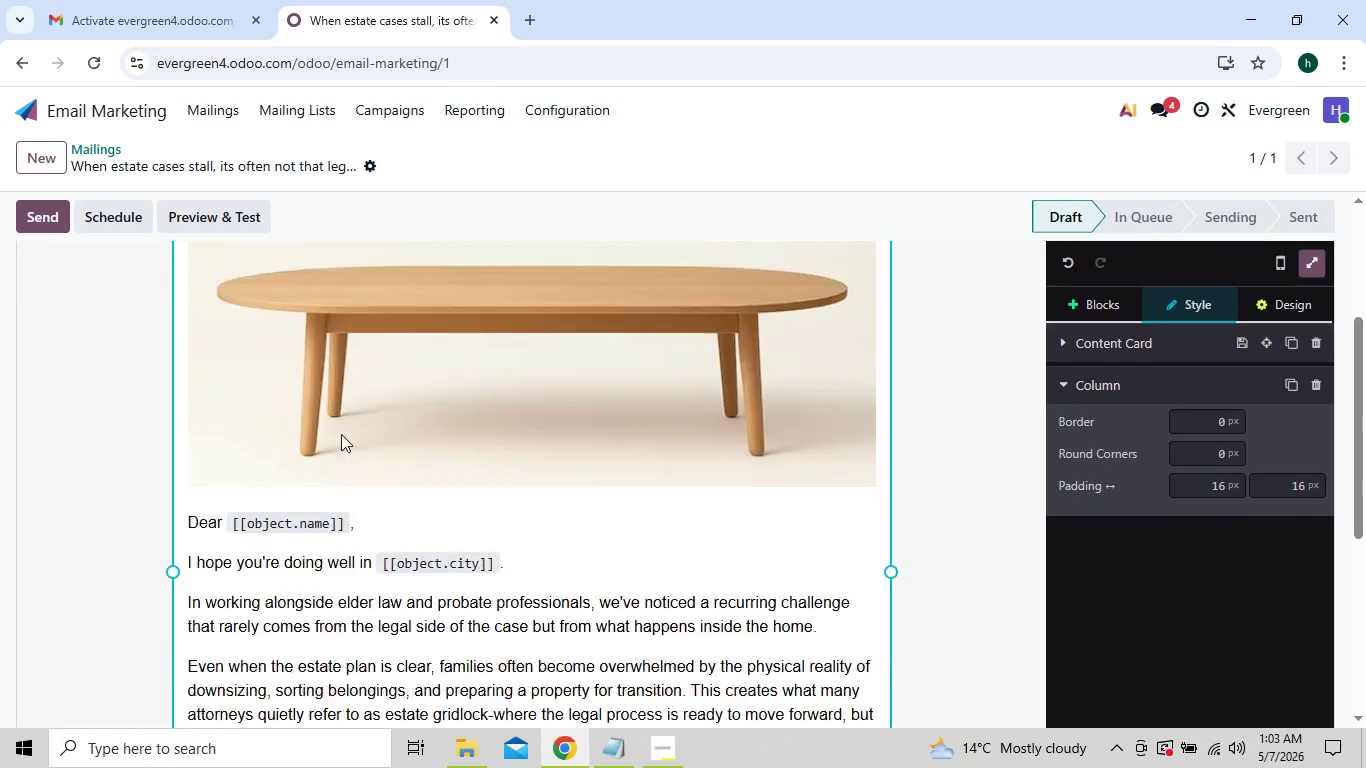 
left_click([341, 434])
 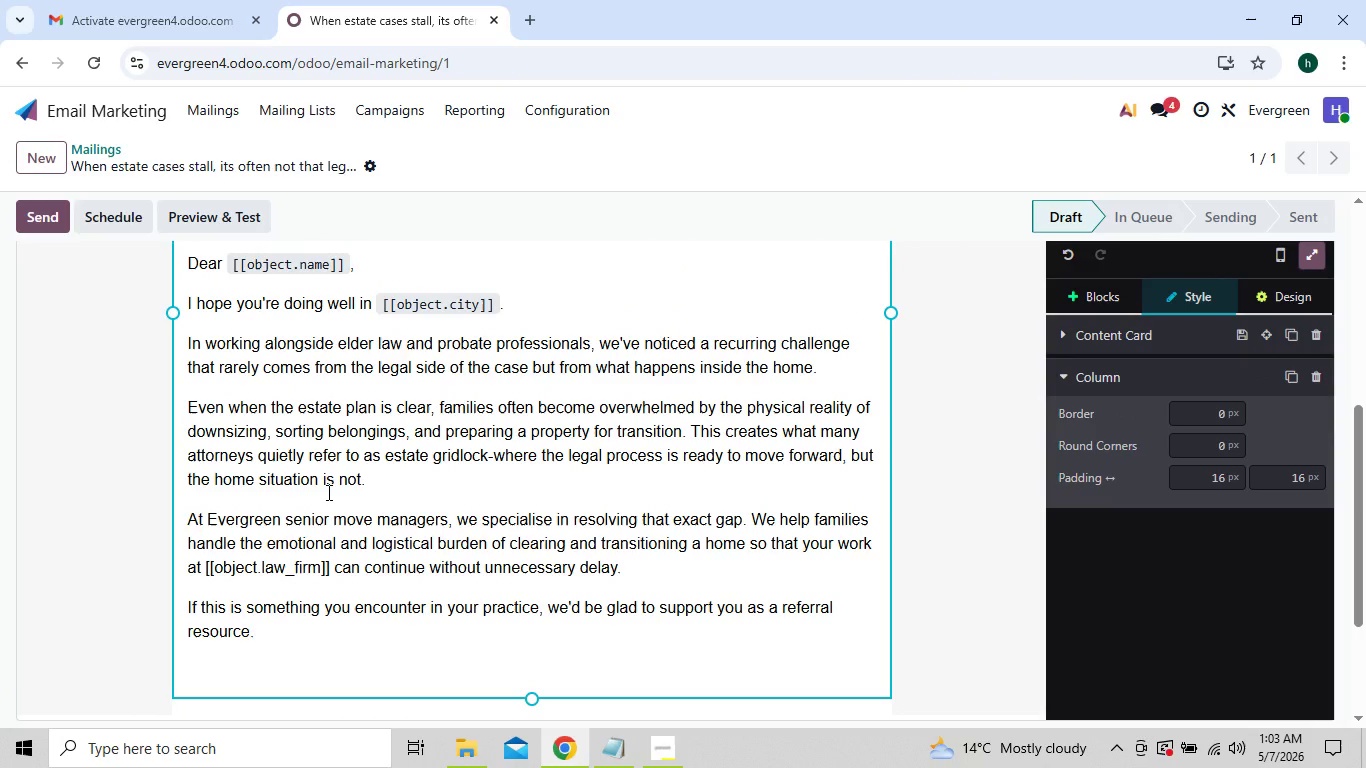 
wait(9.31)
 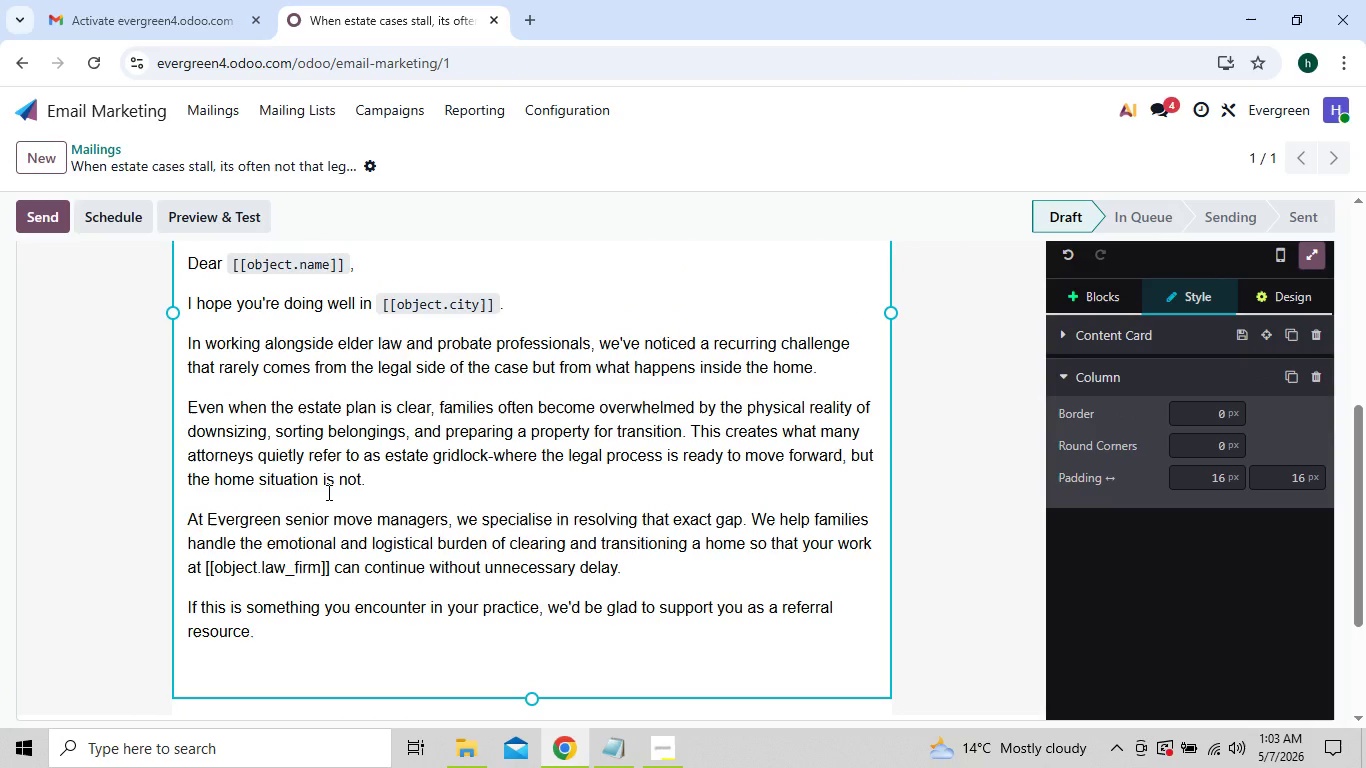 
left_click([204, 568])
 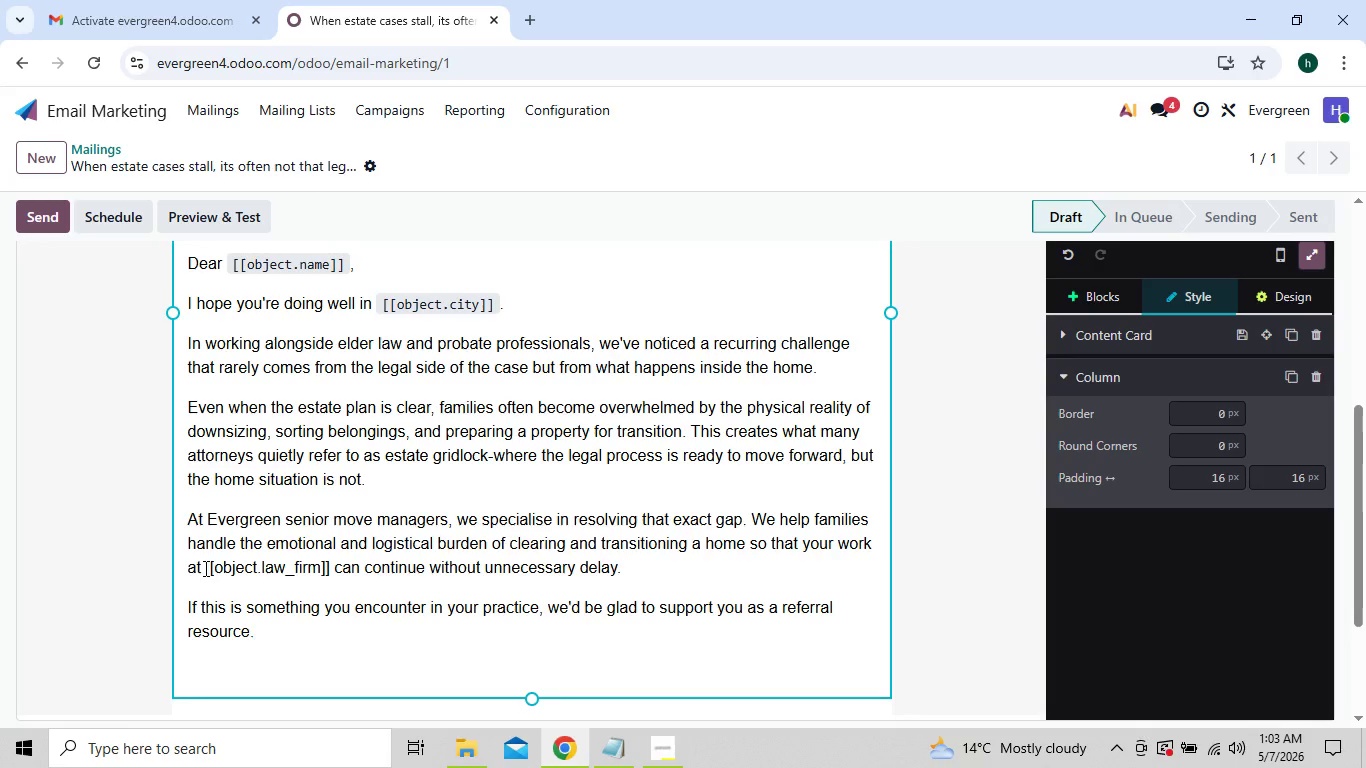 
key(Backquote)
 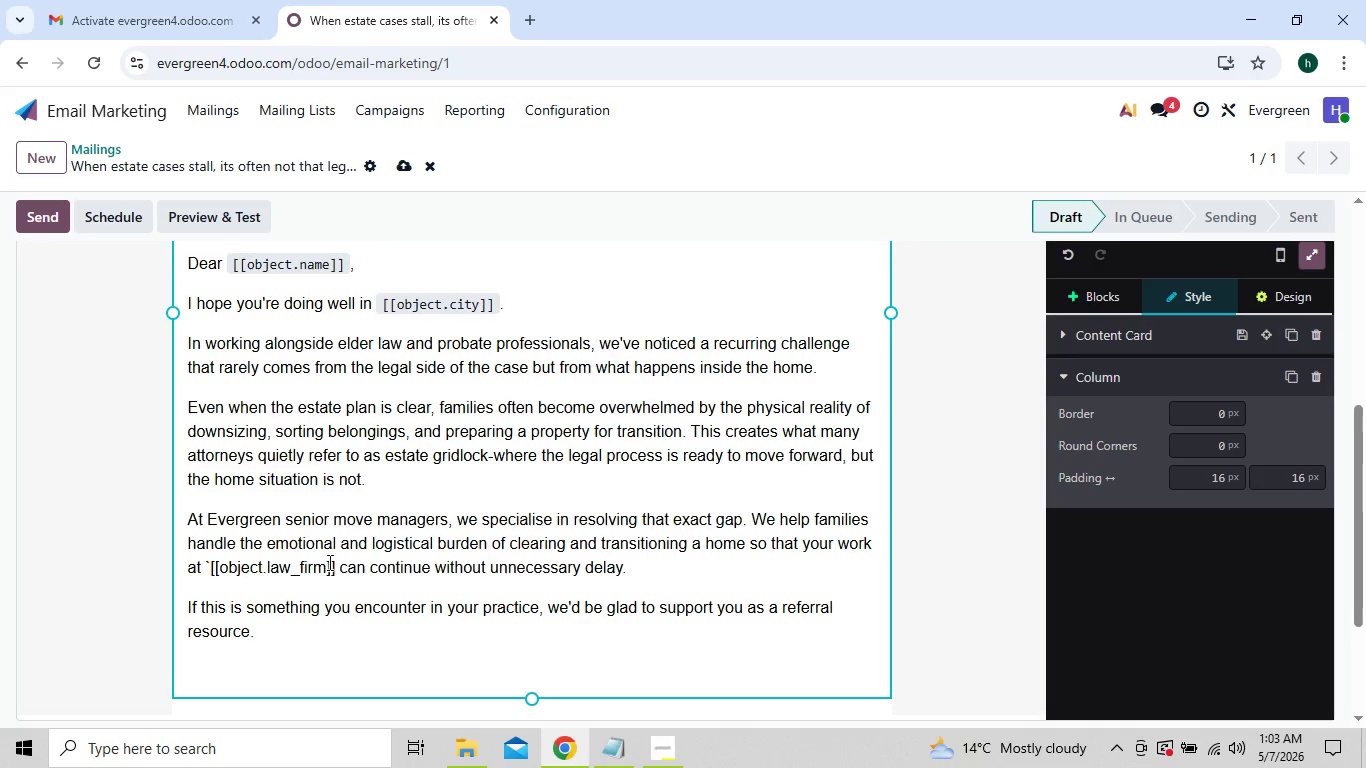 
left_click([334, 564])
 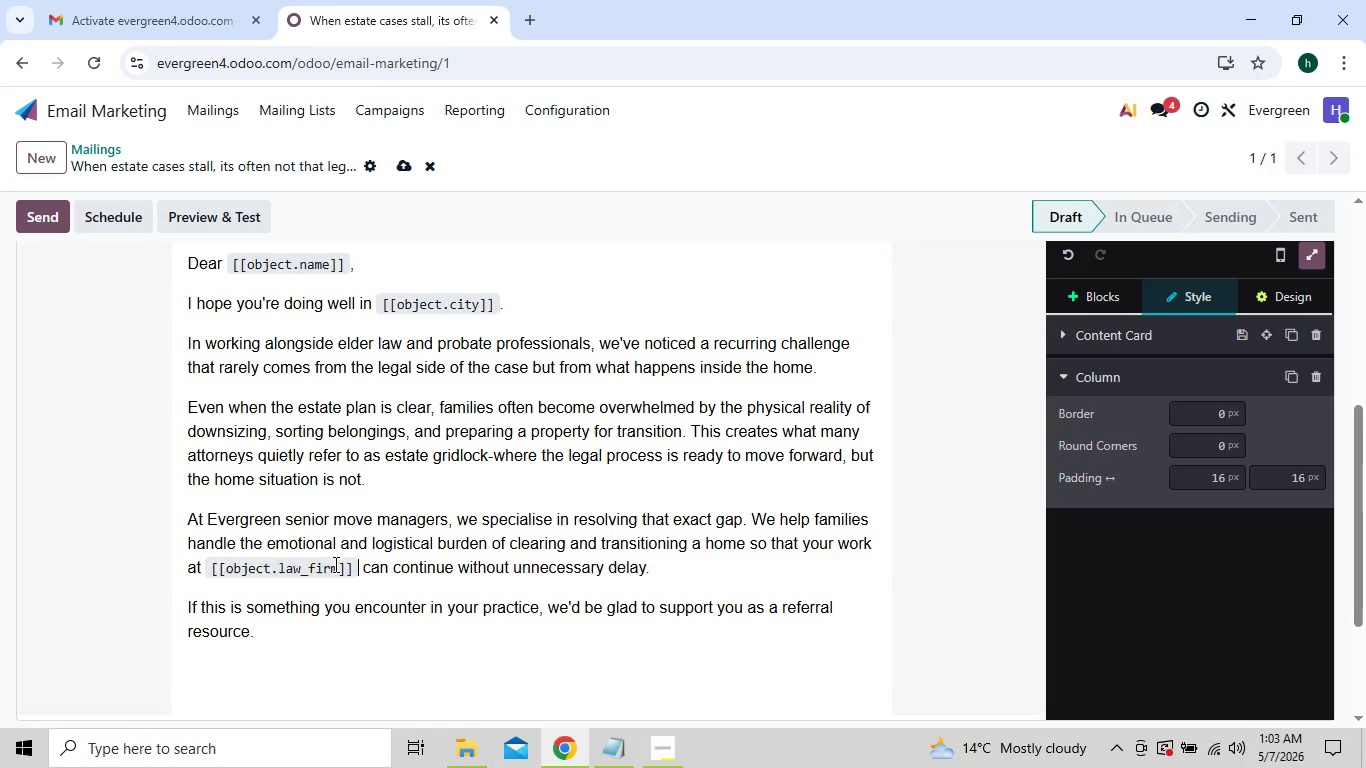 
key(Backquote)
 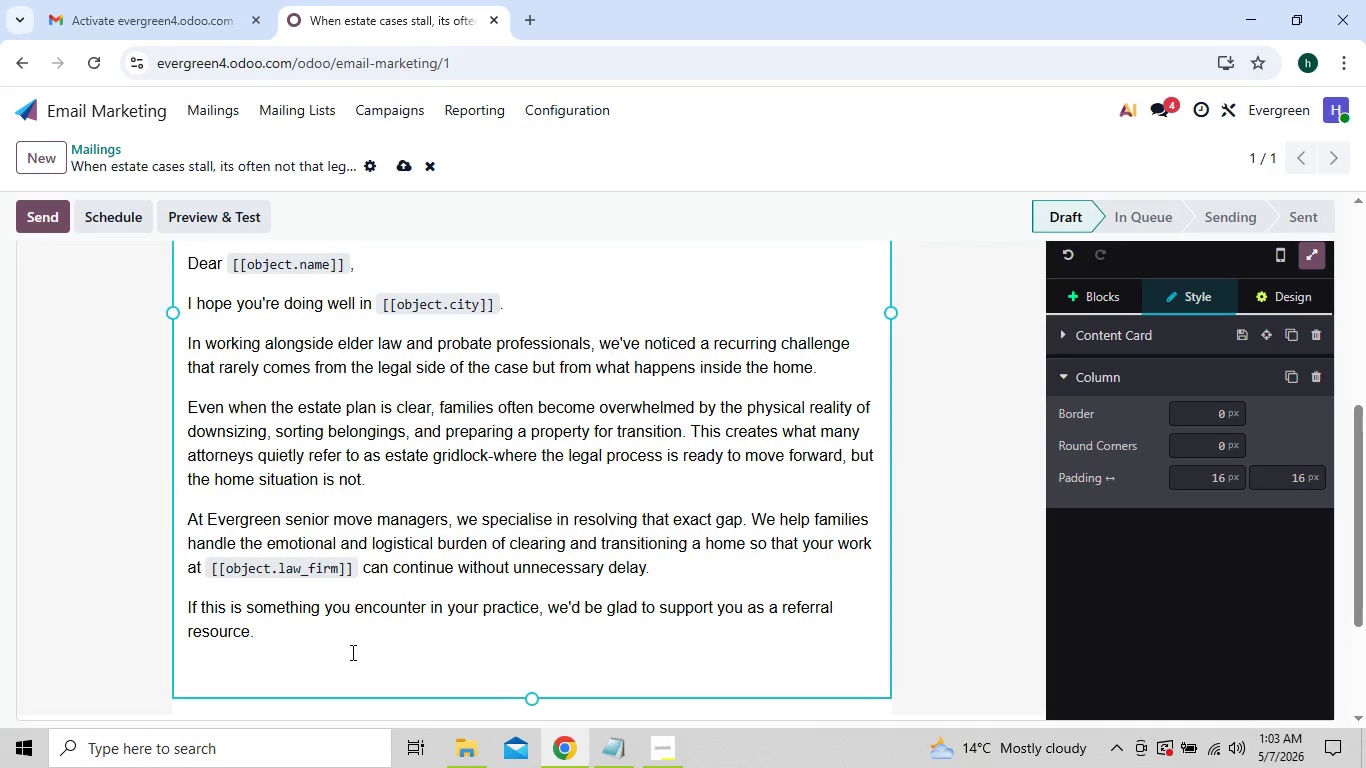 
left_click([351, 652])
 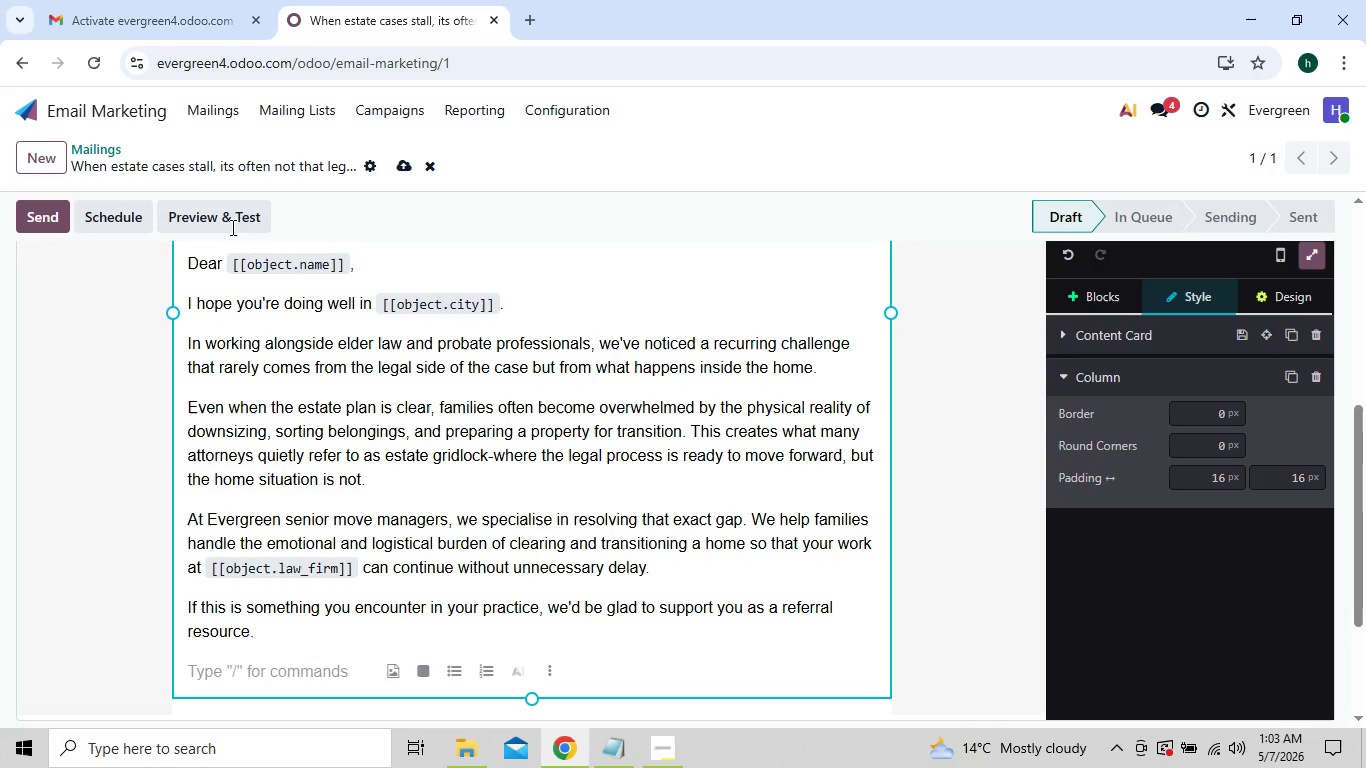 
wait(5.2)
 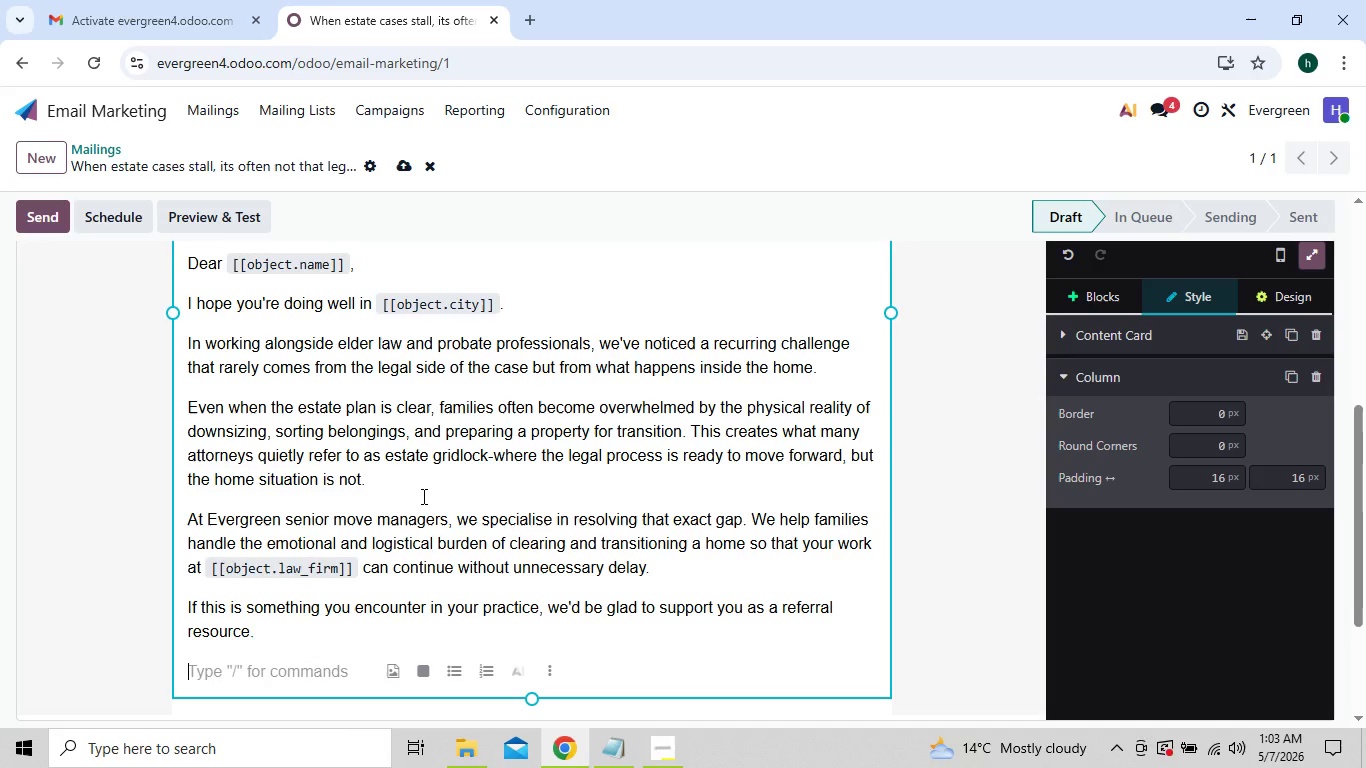 
left_click([401, 164])
 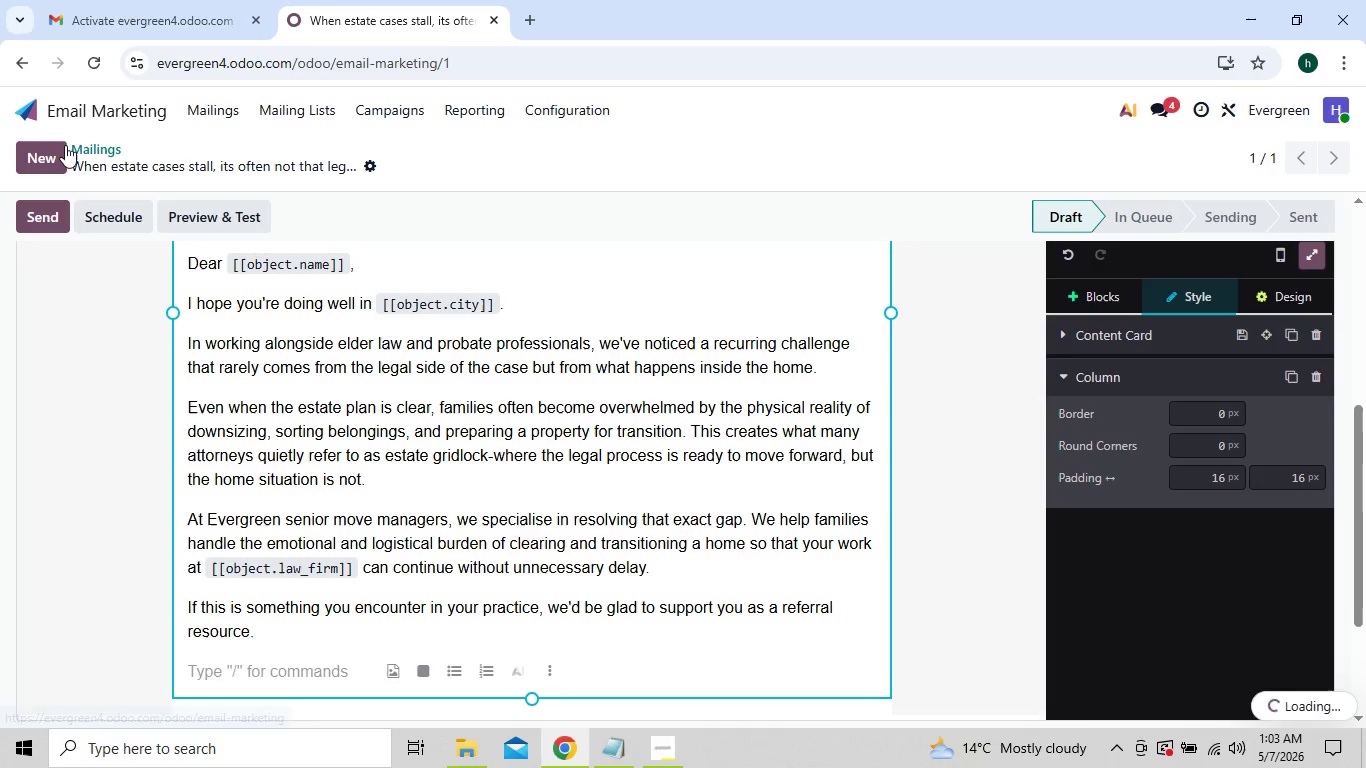 
left_click([33, 162])
 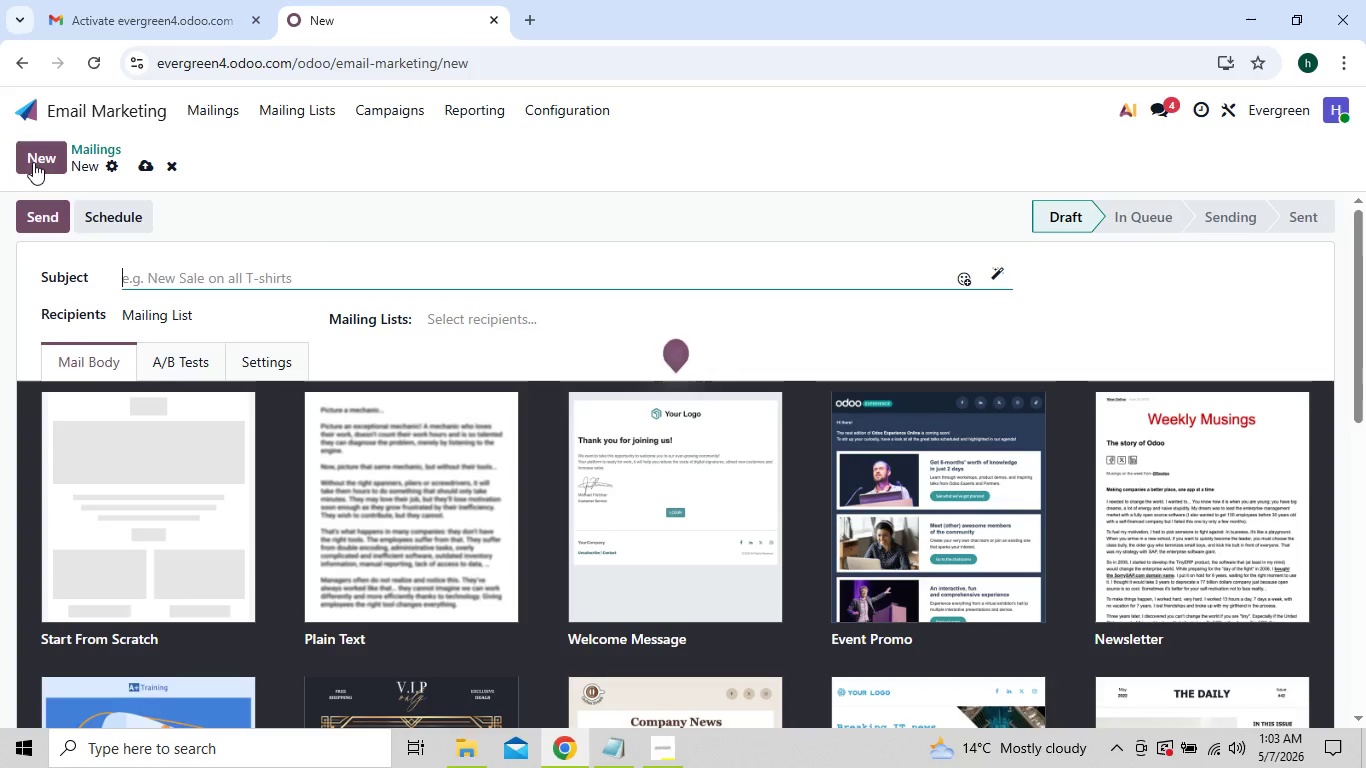 
left_click([162, 270])
 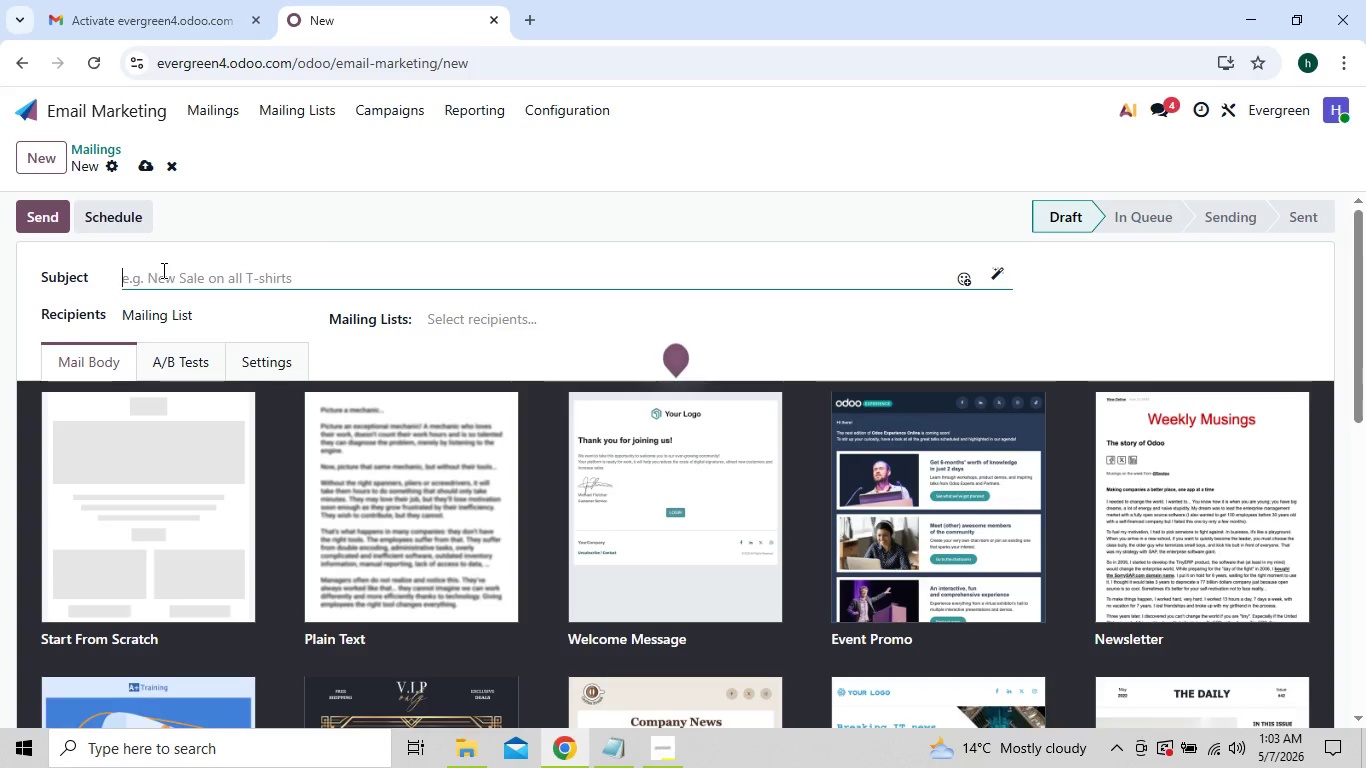 
hold_key(key=ShiftLeft, duration=0.45)
 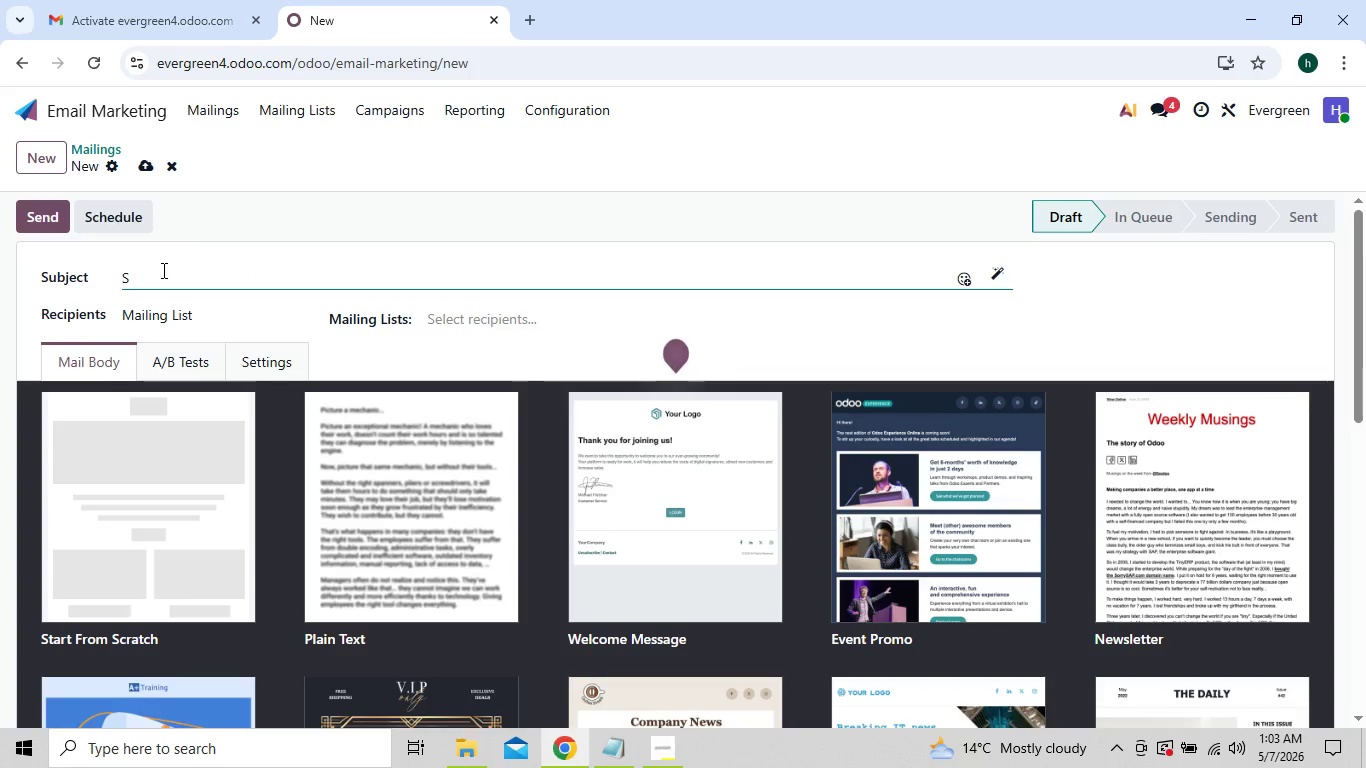 
hold_key(key=S, duration=0.33)
 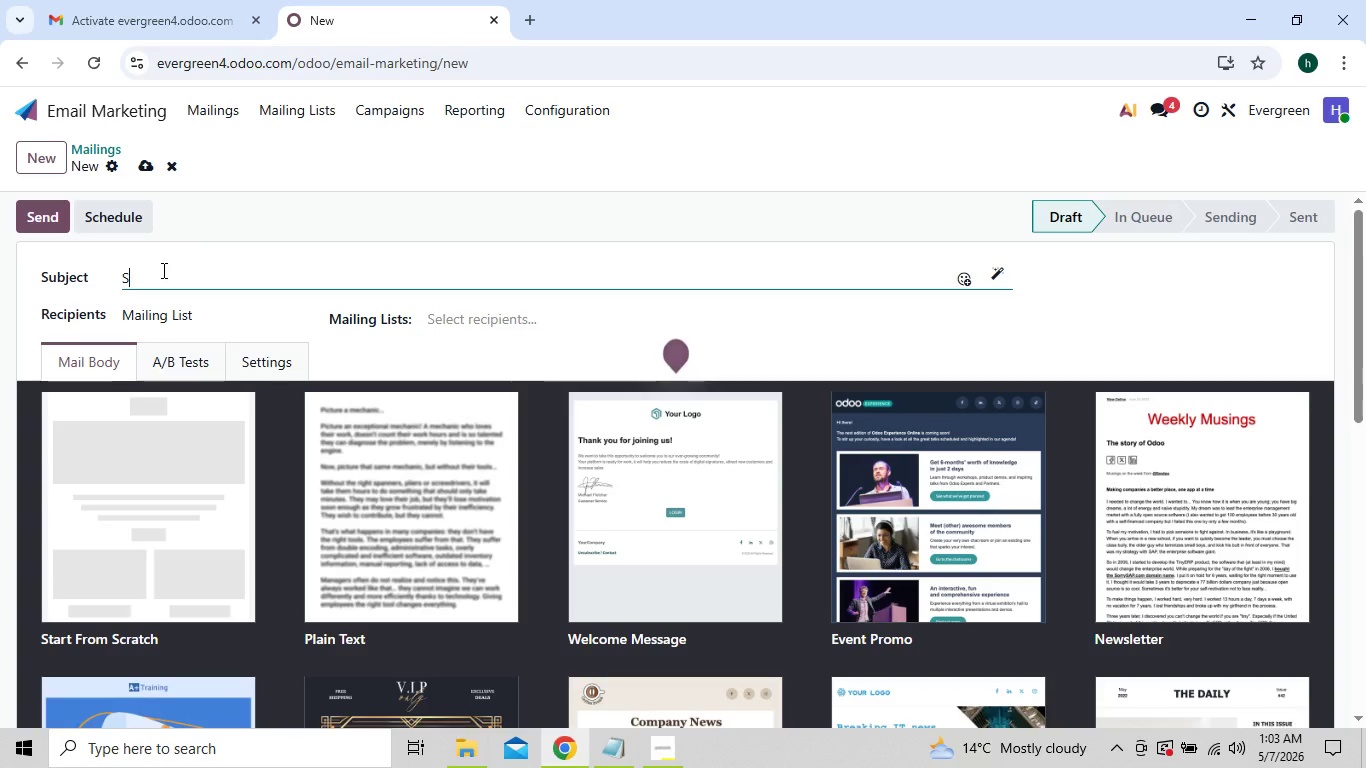 
key(Backspace)
type(Supporting your clints)
 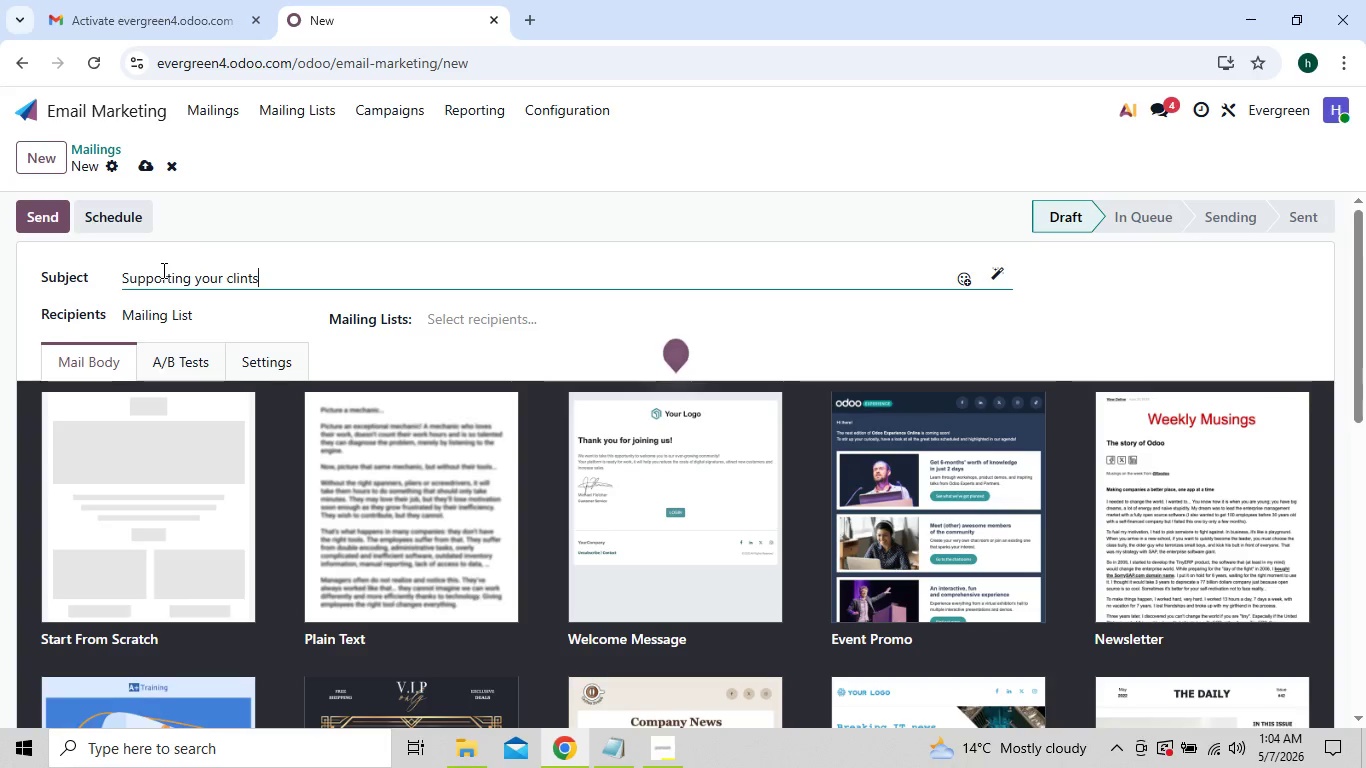 
key(Backspace)
key(Backspace)
key(Backspace)
key(Backspace)
type(ients beyond the legal process)
 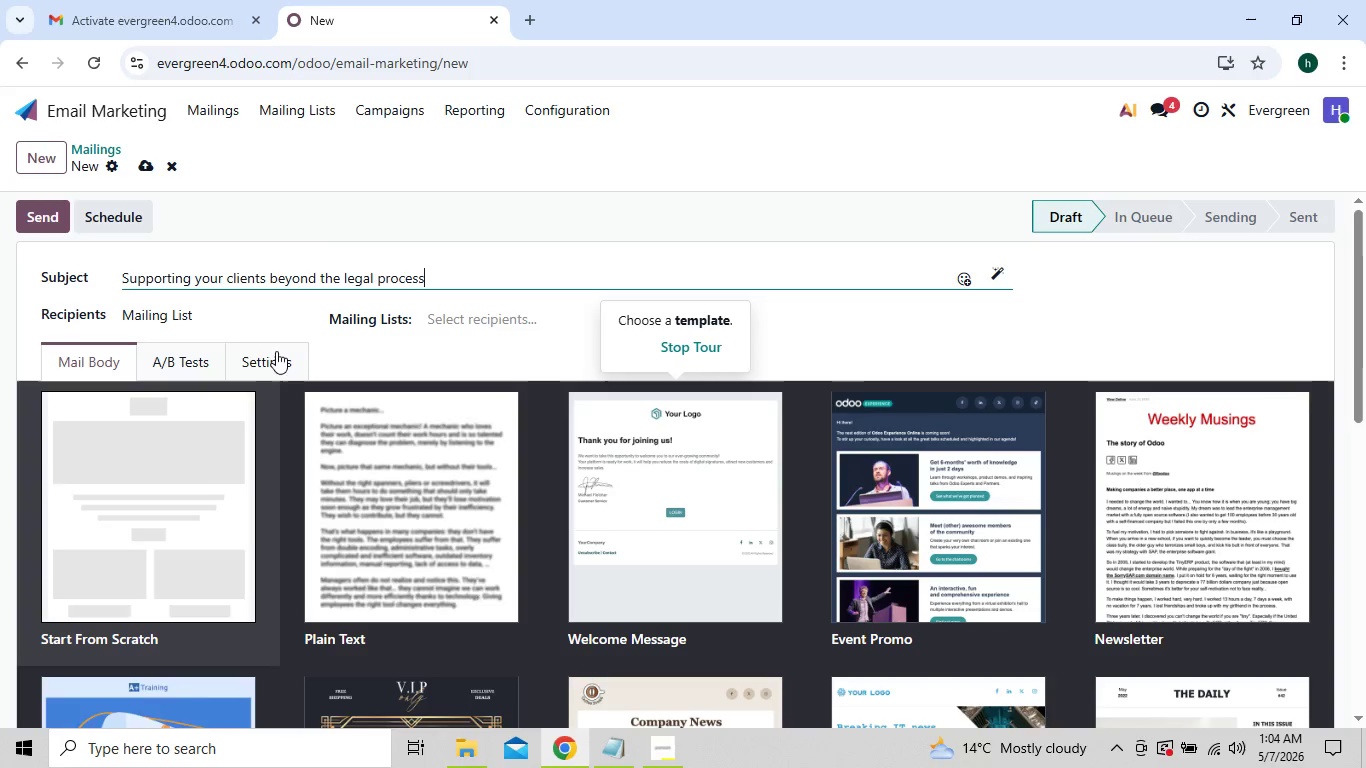 
left_click([474, 319])
 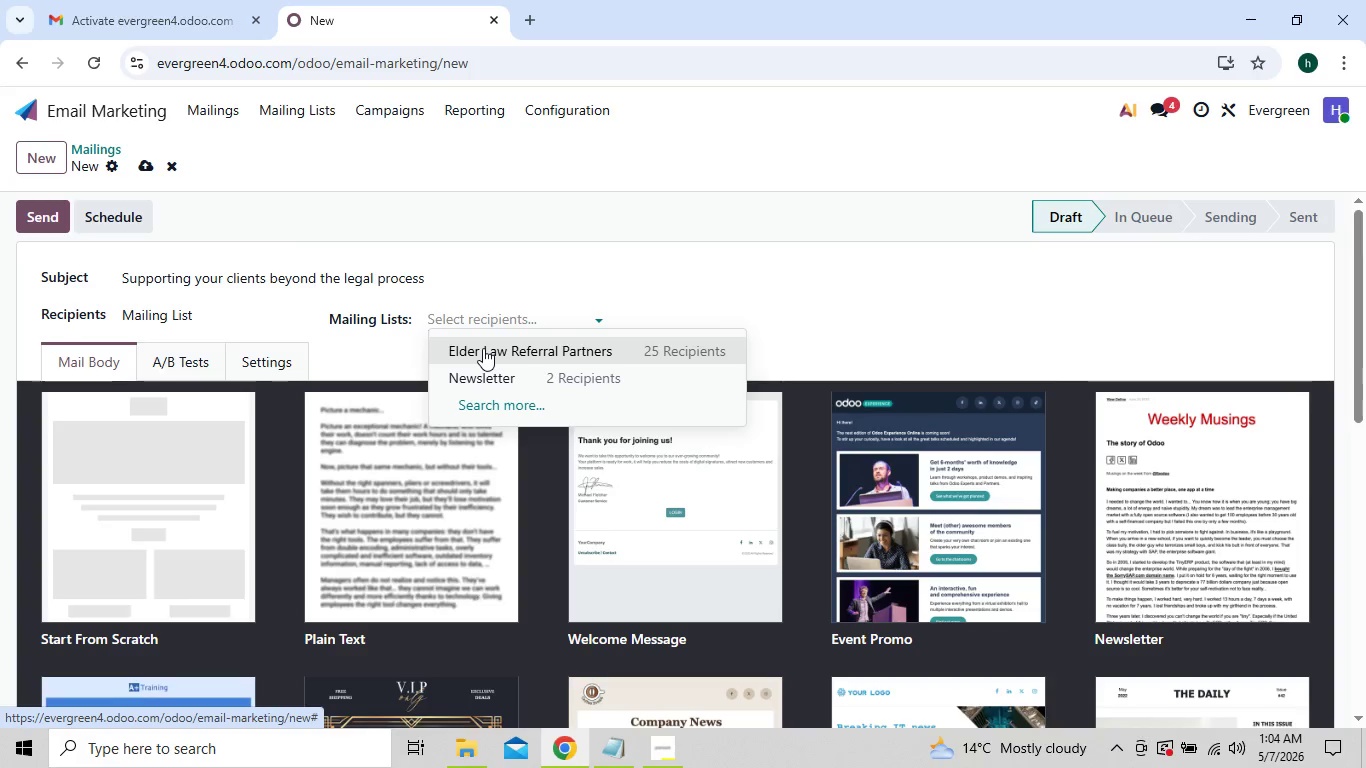 
left_click([483, 348])
 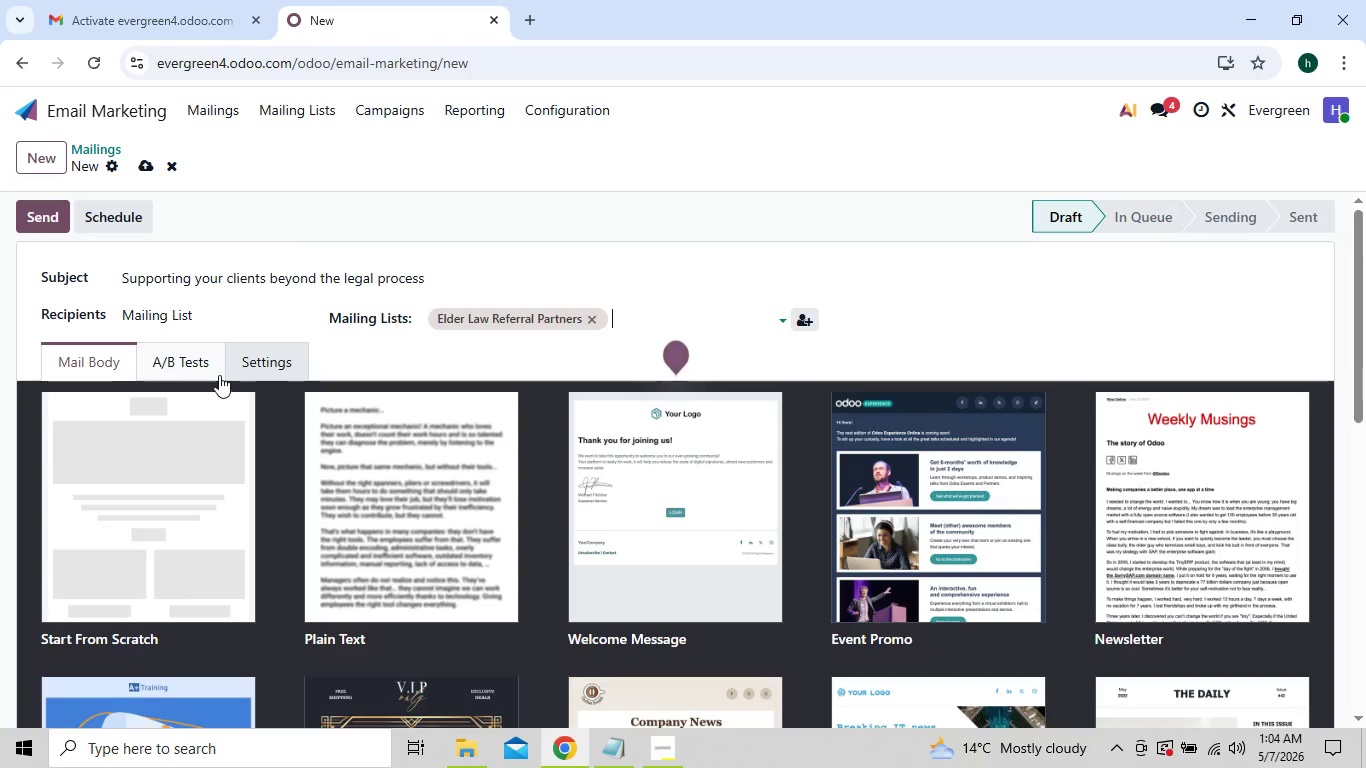 
left_click([197, 462])
 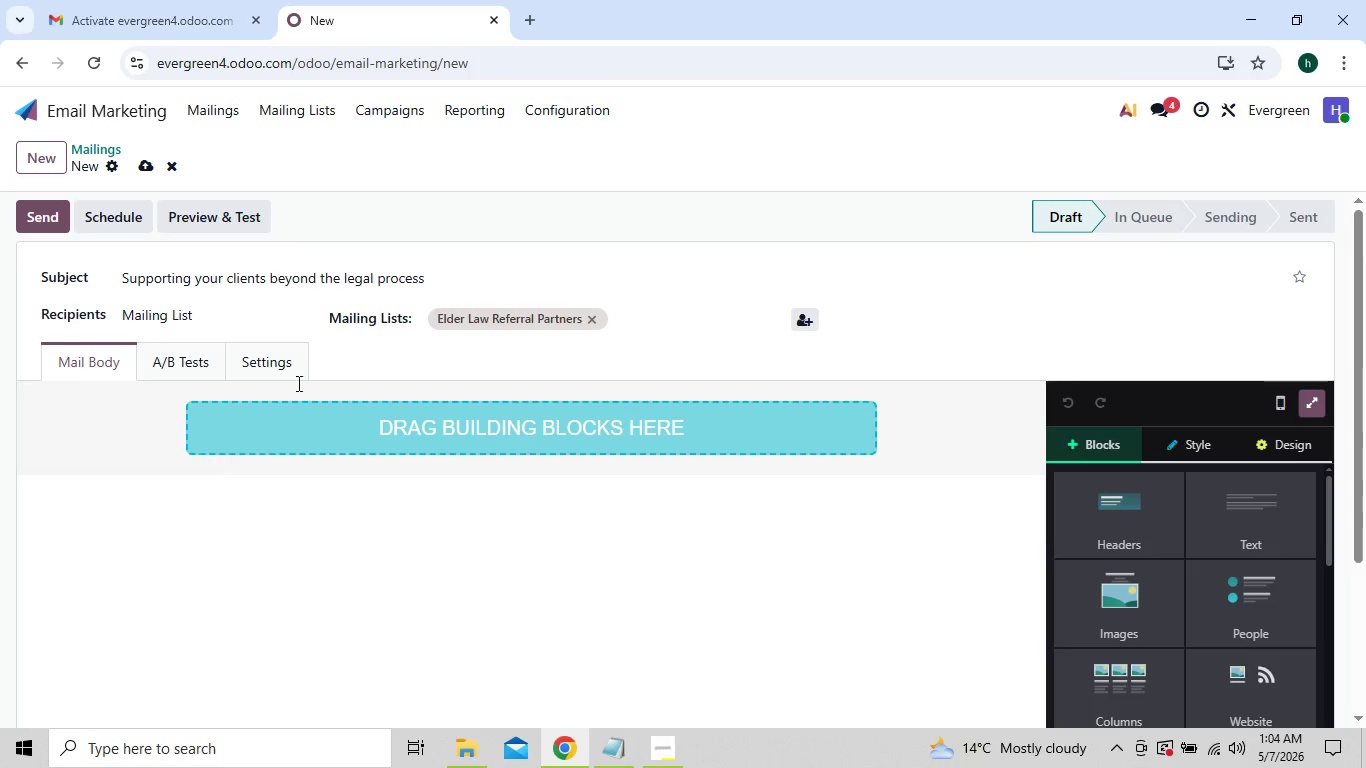 
left_click([419, 398])
 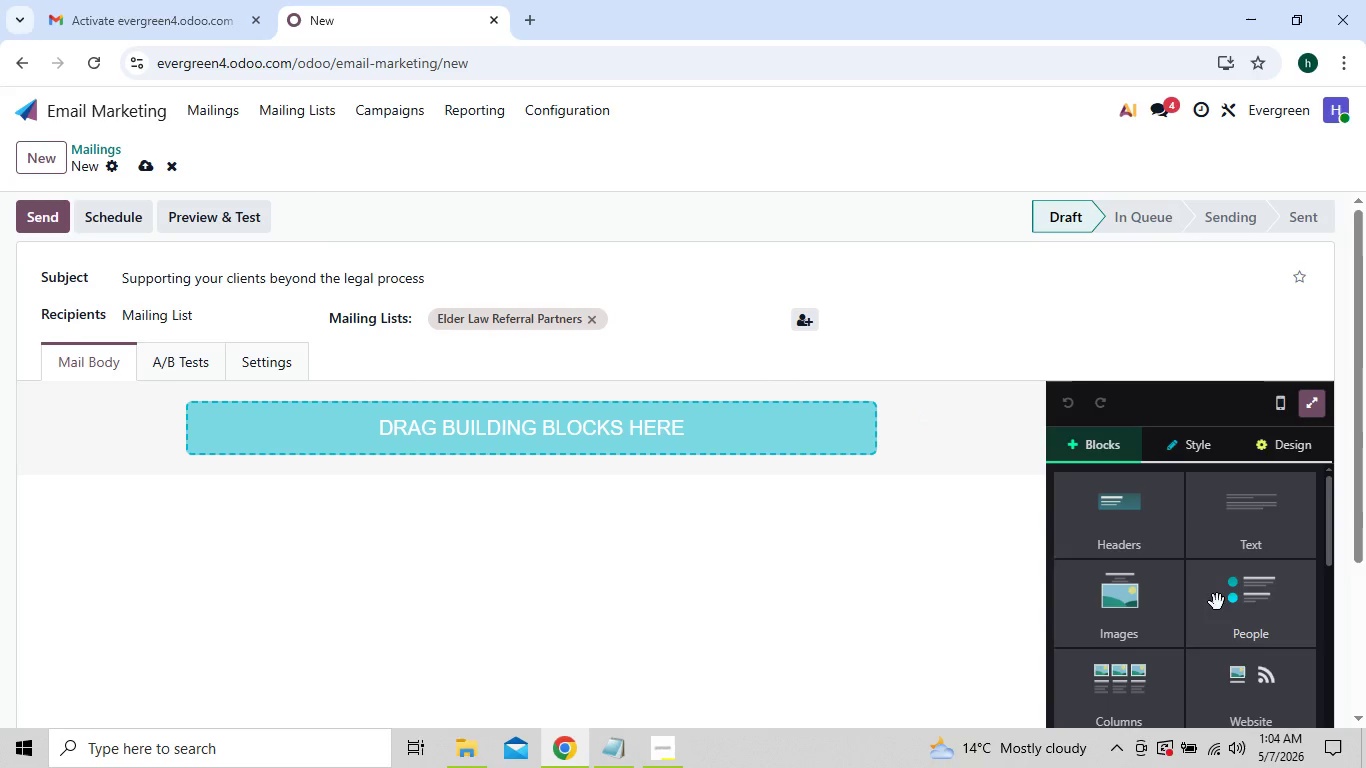 
left_click([1161, 615])
 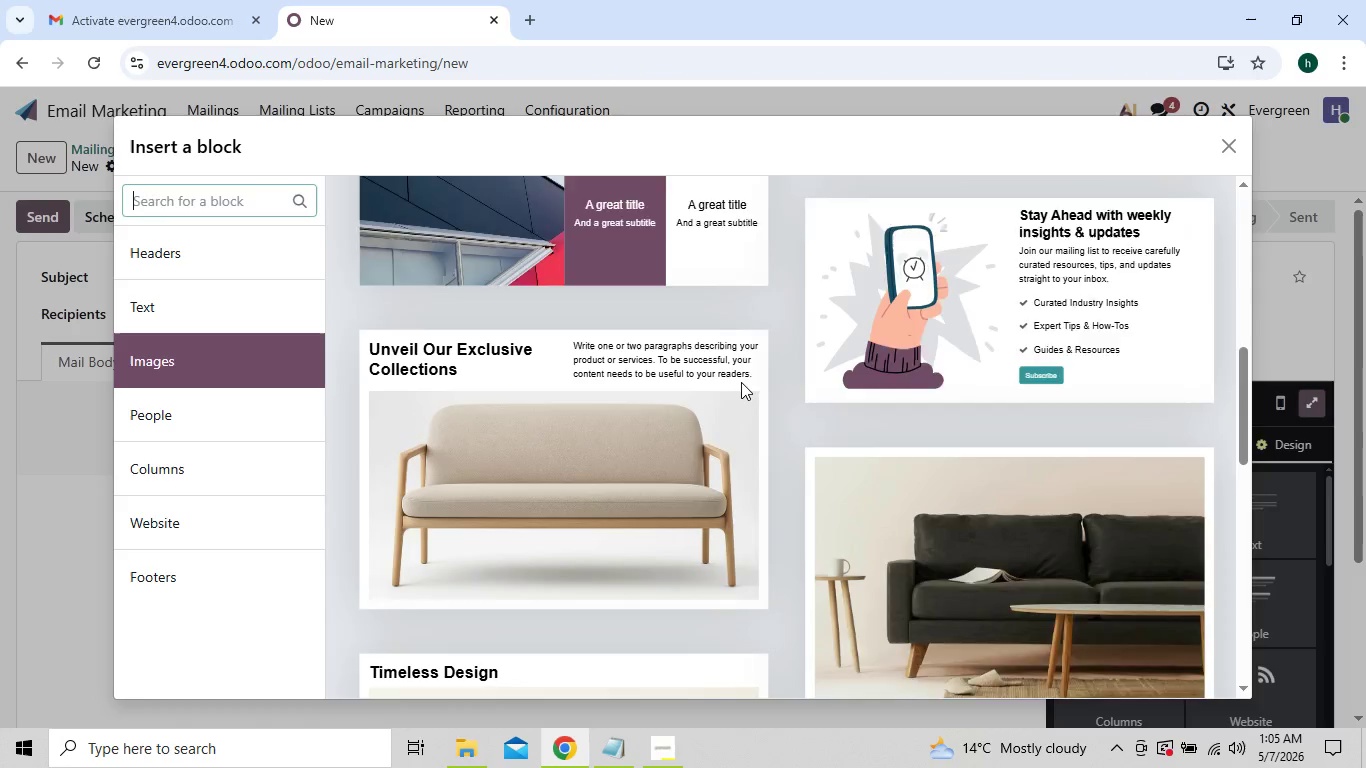 
left_click([630, 399])
 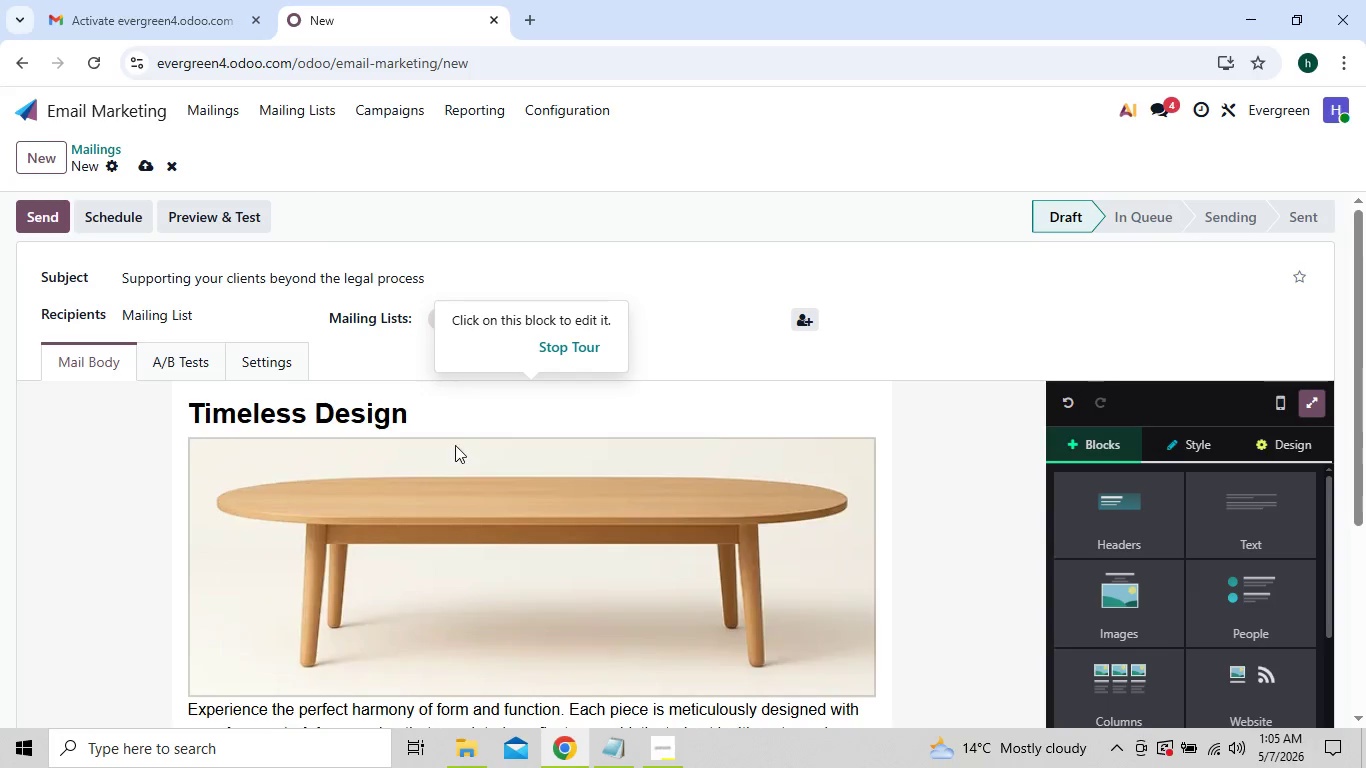 
left_click([459, 418])
 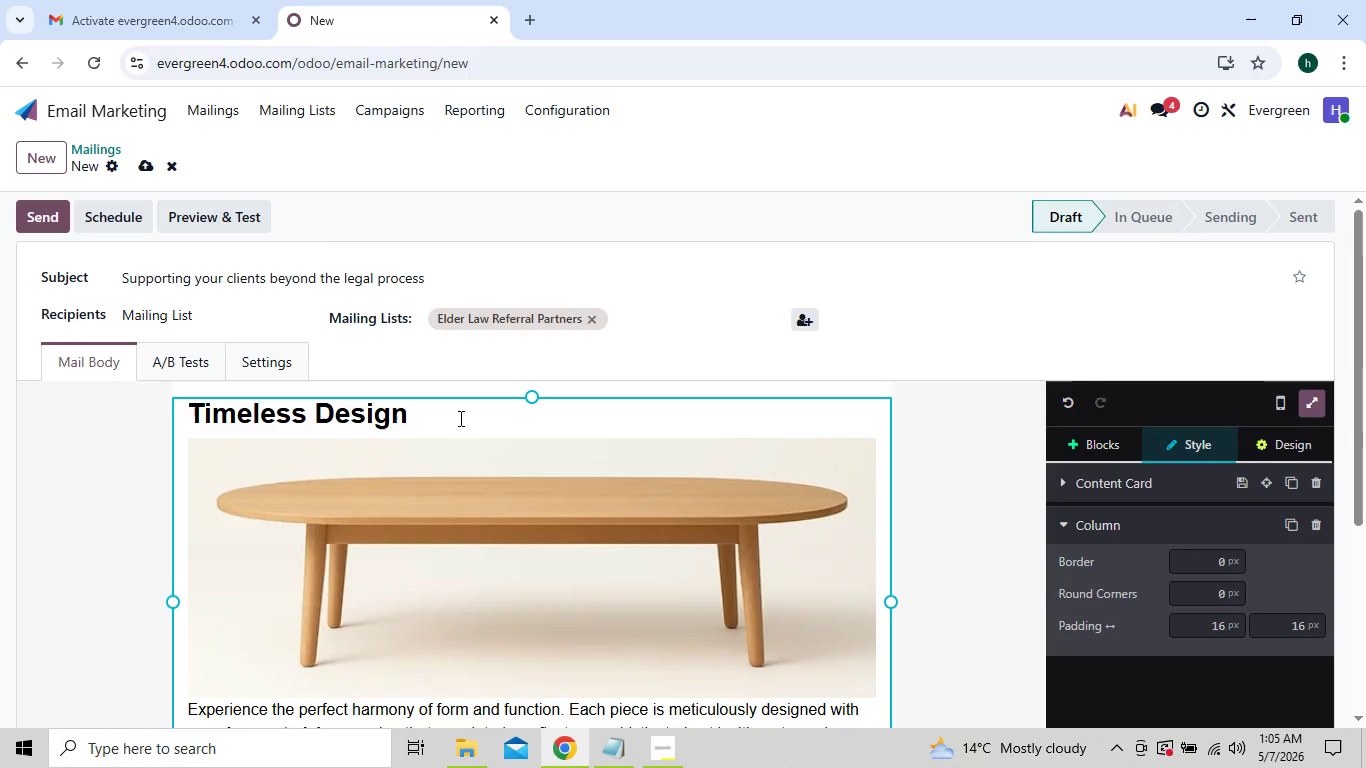 
hold_key(key=Backspace, duration=0.73)
 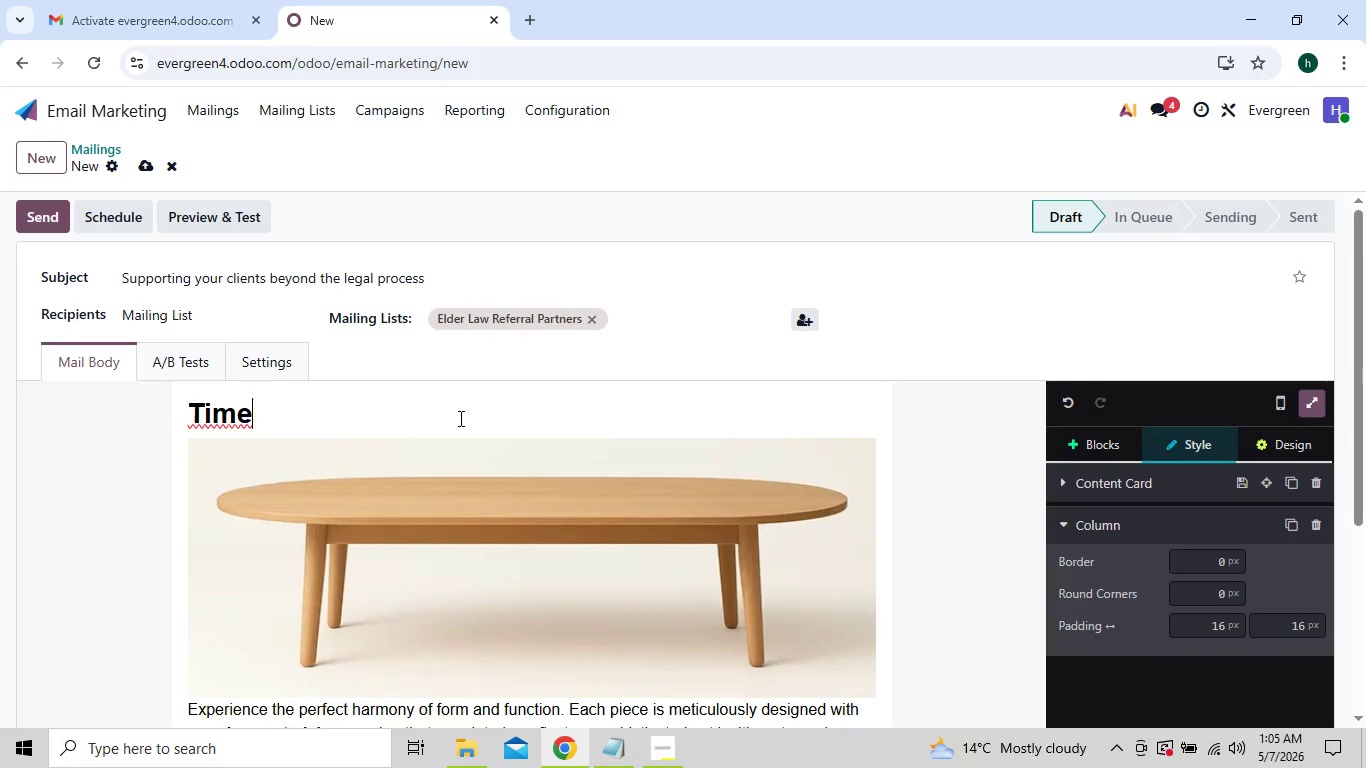 
key(Backspace)
 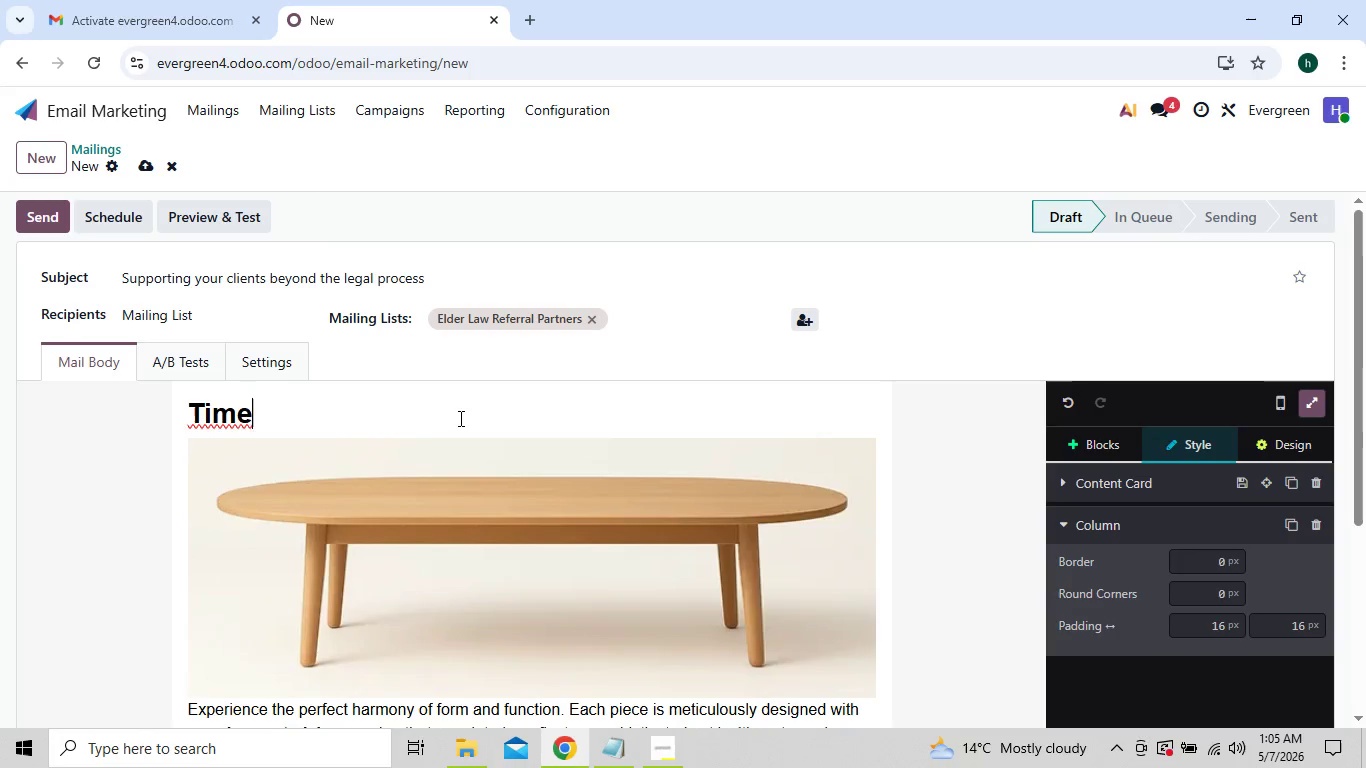 
key(Backspace)
 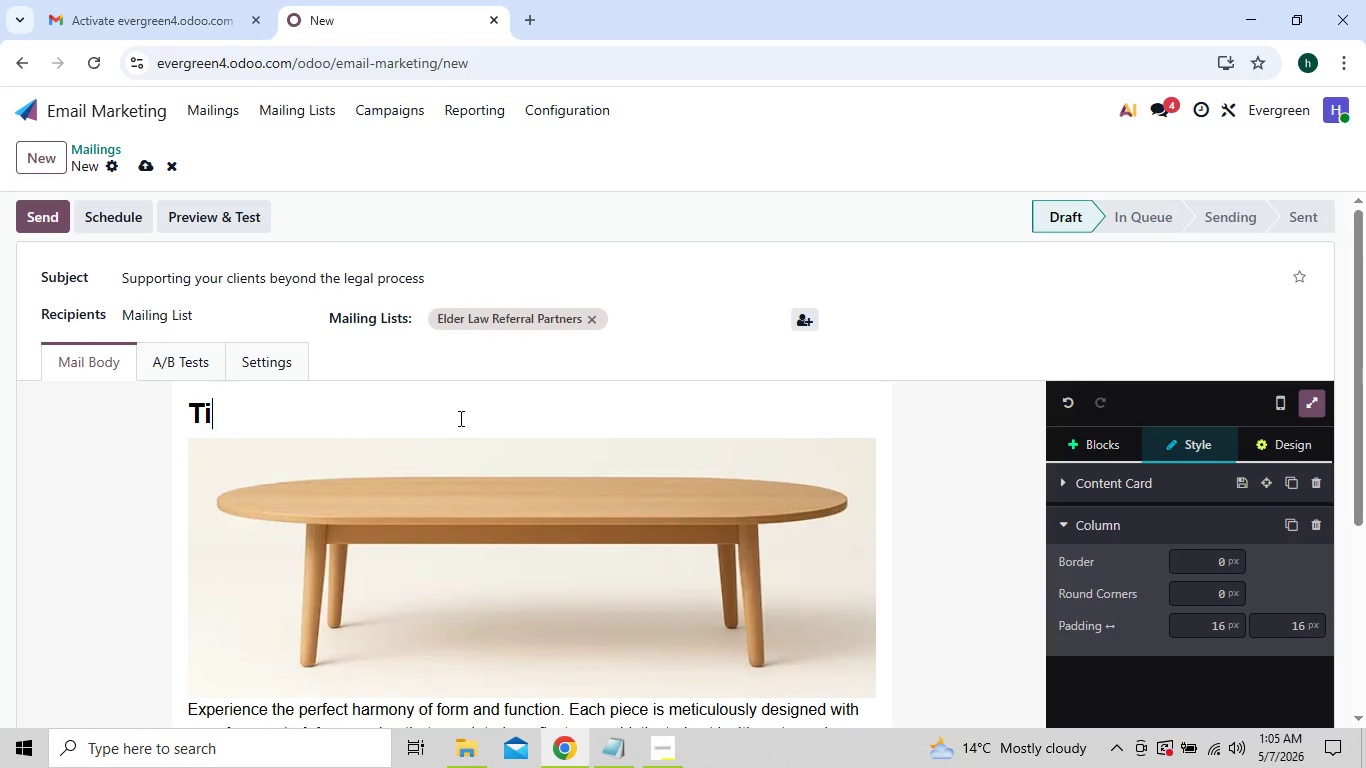 
key(Backspace)
 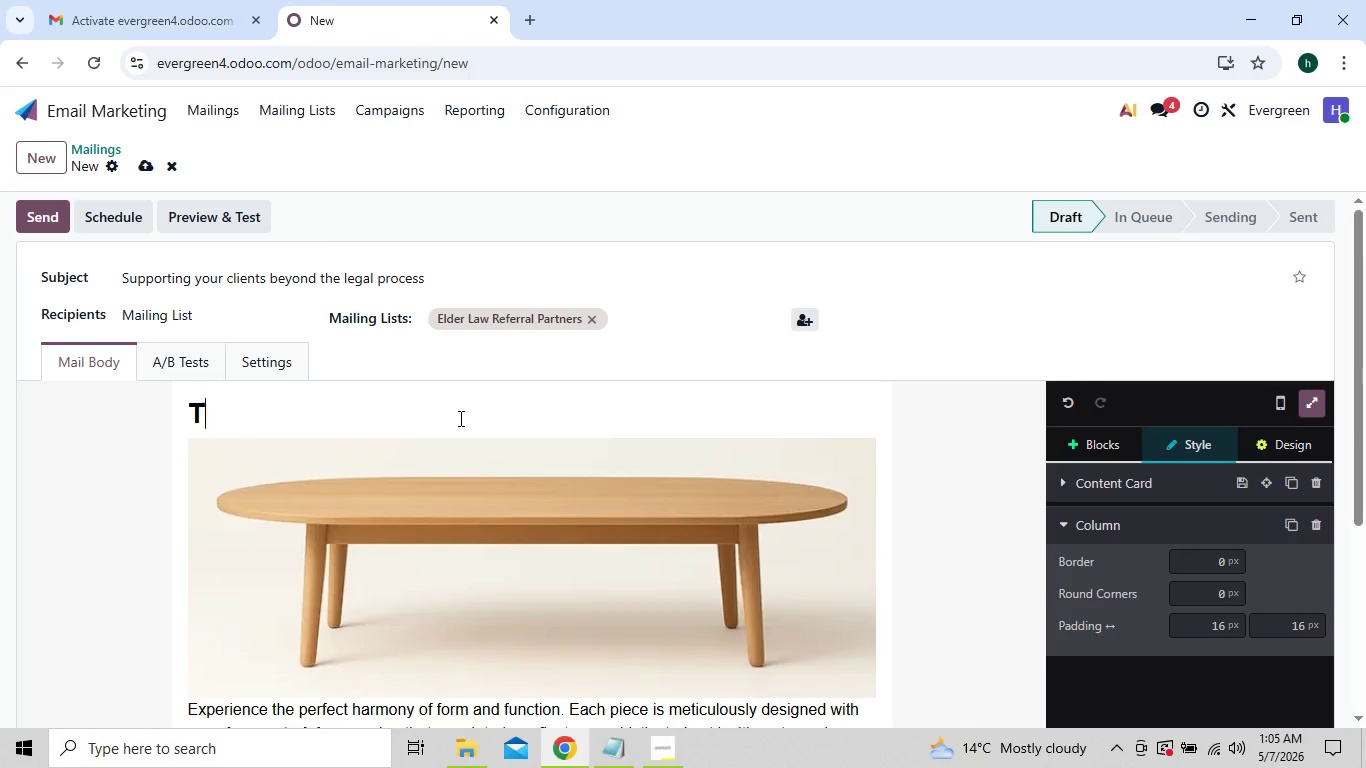 
key(Backspace)
 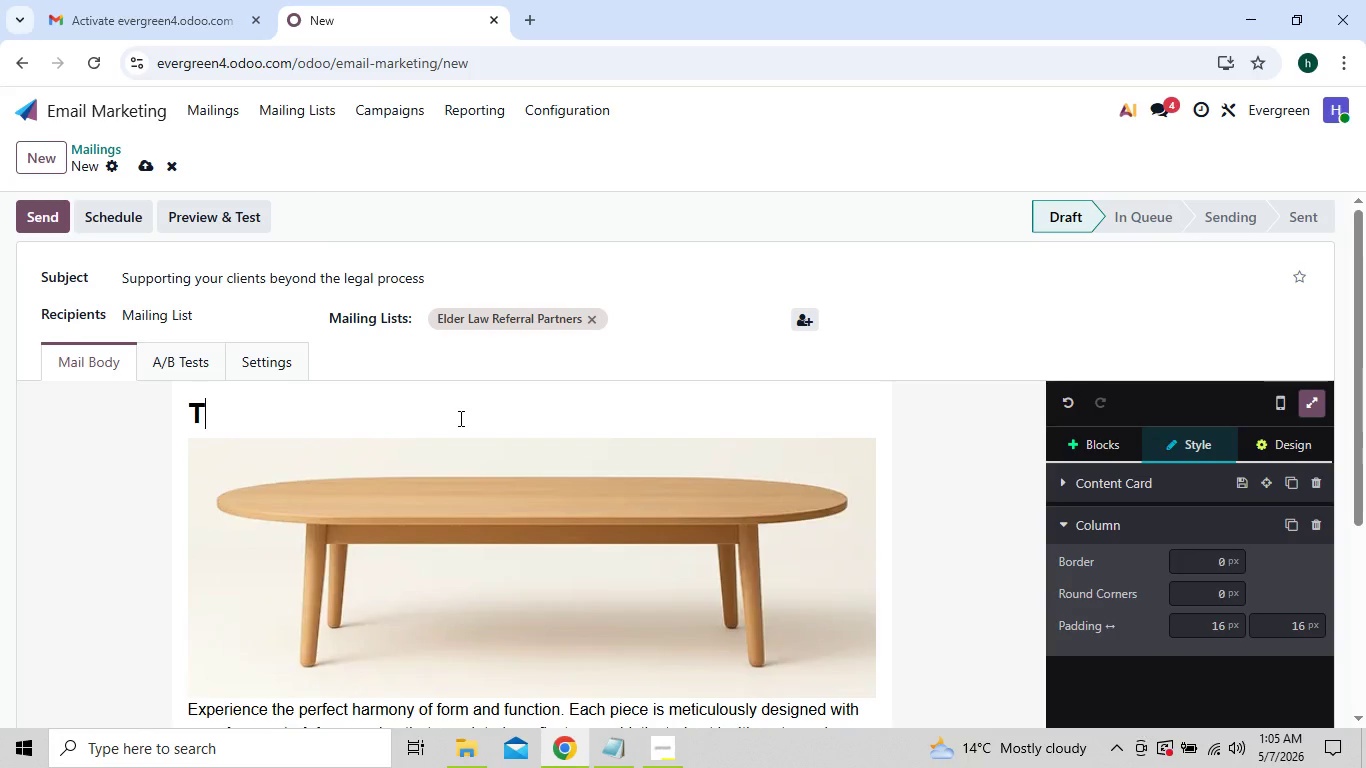 
key(Backspace)
 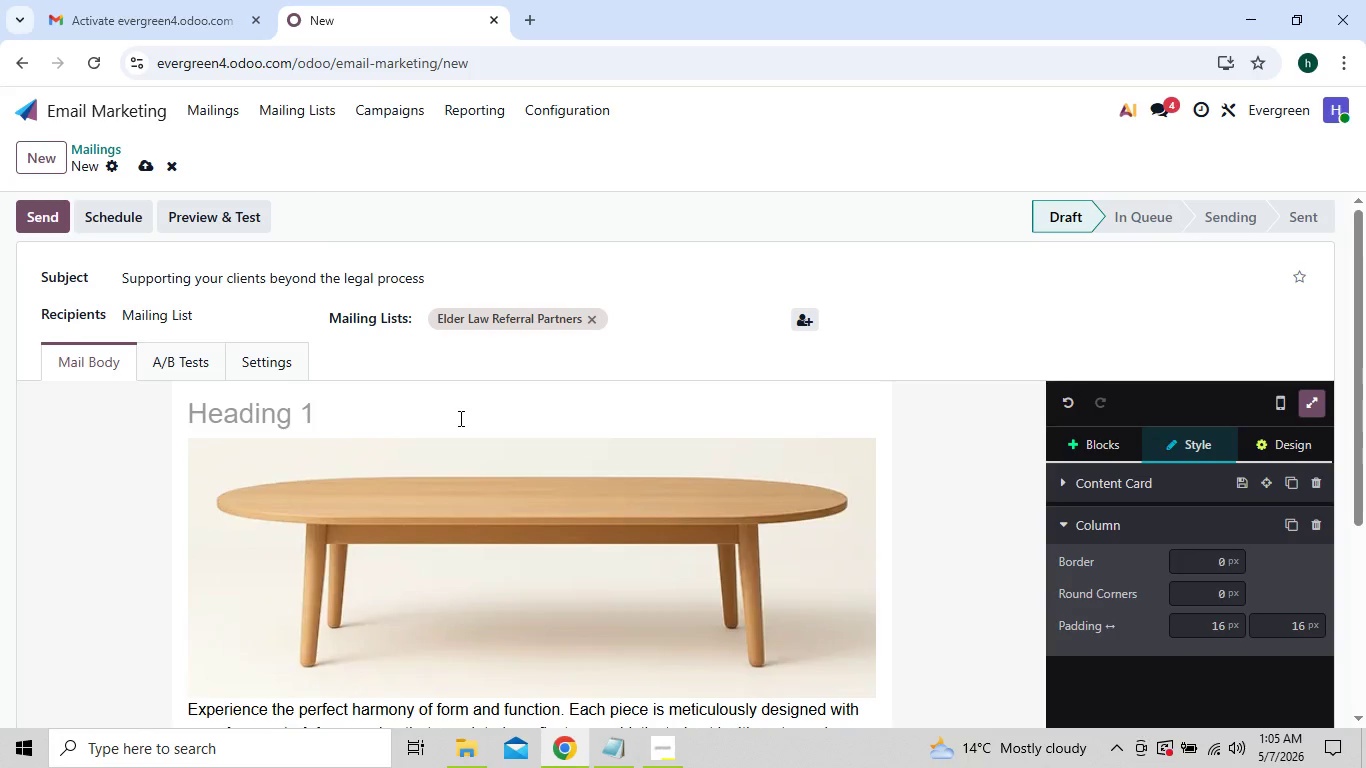 
left_click([459, 418])
 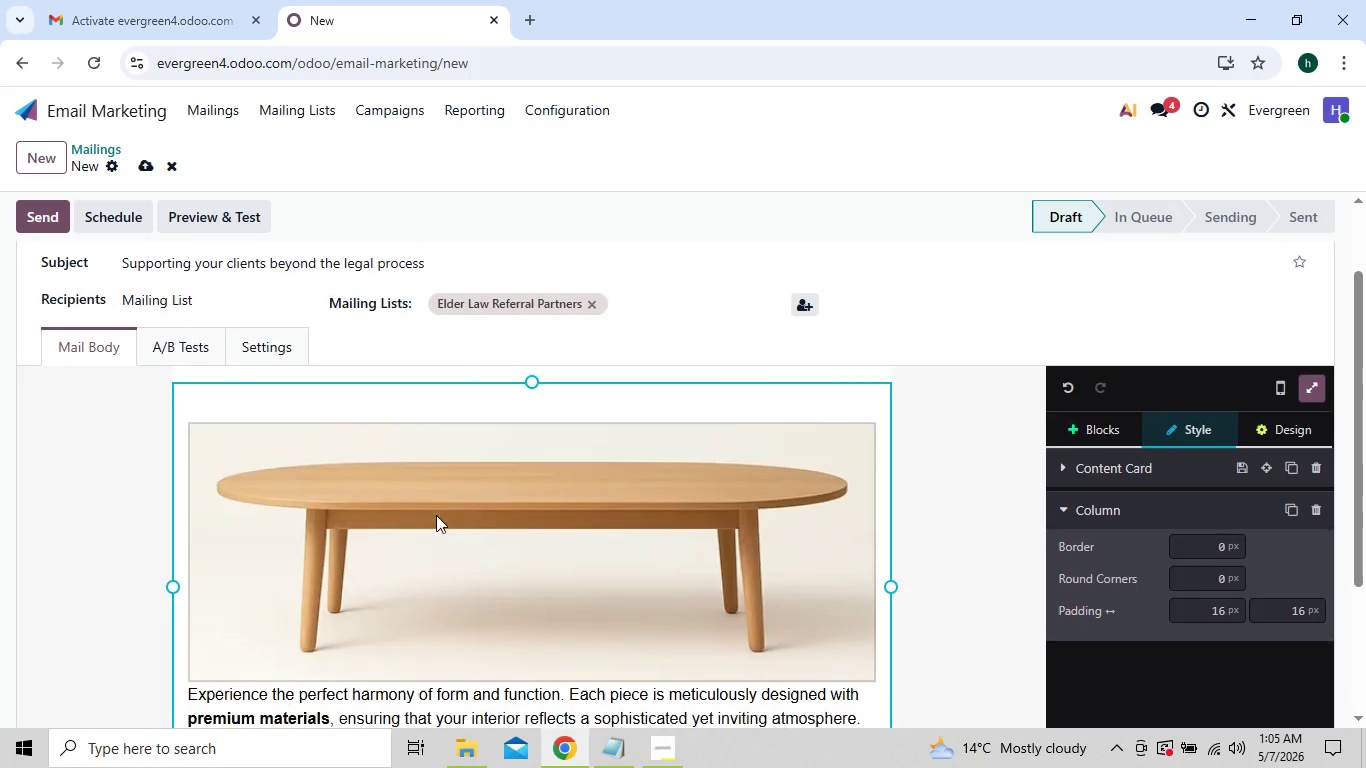 
wait(5.62)
 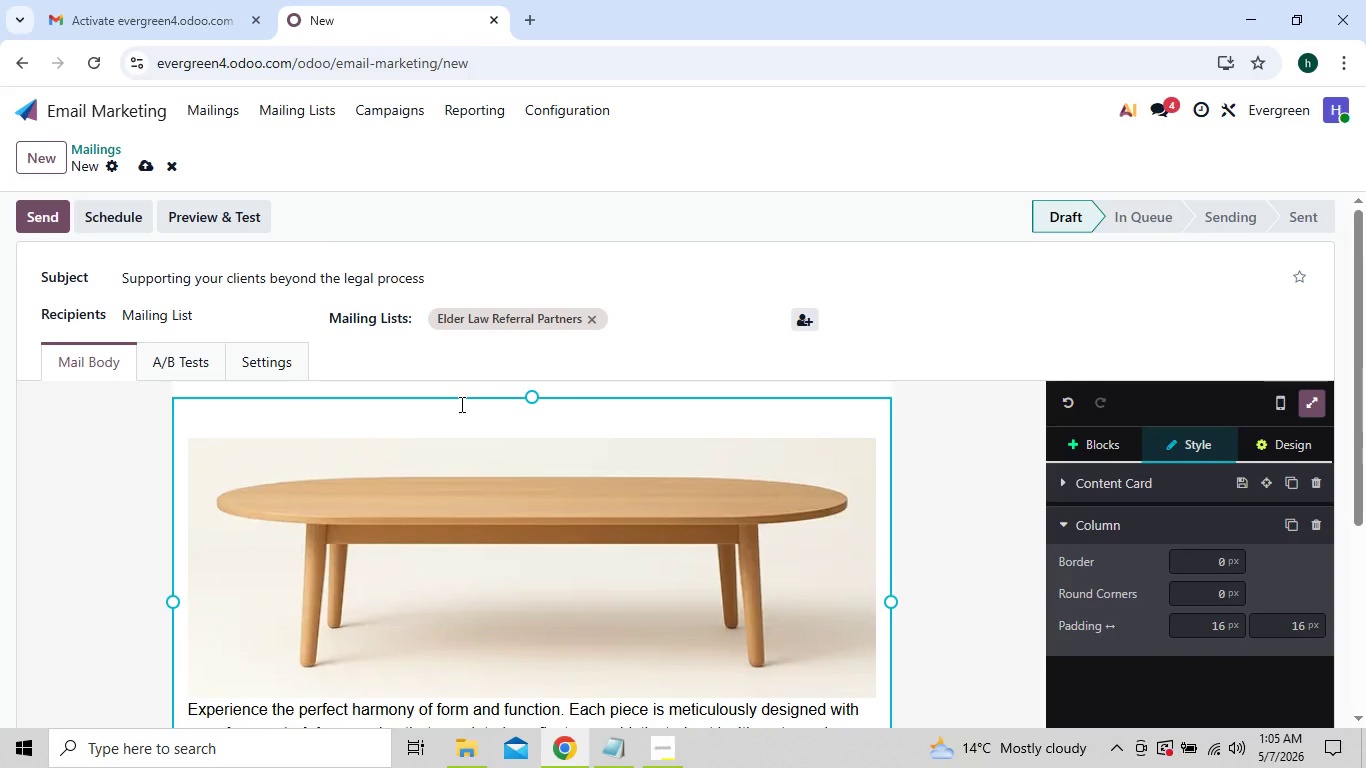 
left_click([377, 604])
 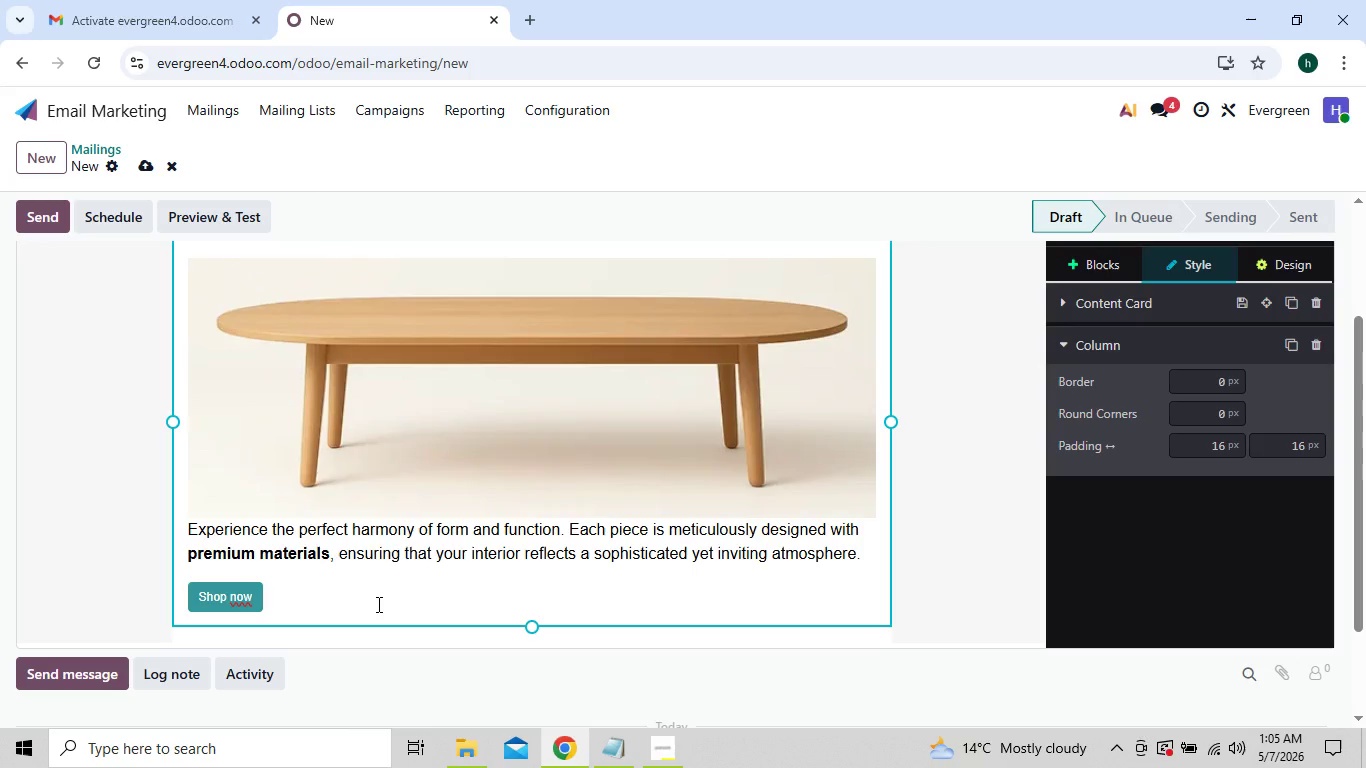 
hold_key(key=Backspace, duration=1.22)
 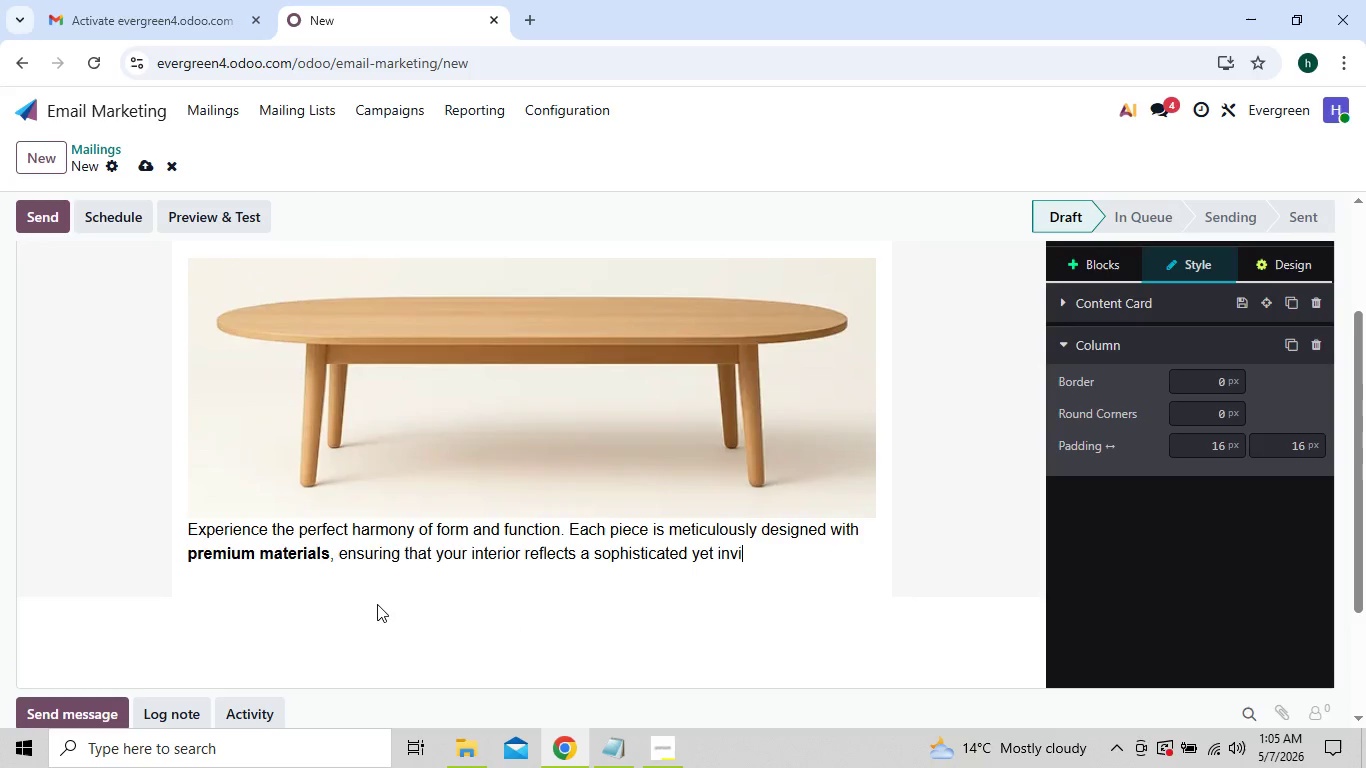 
key(Backspace)
 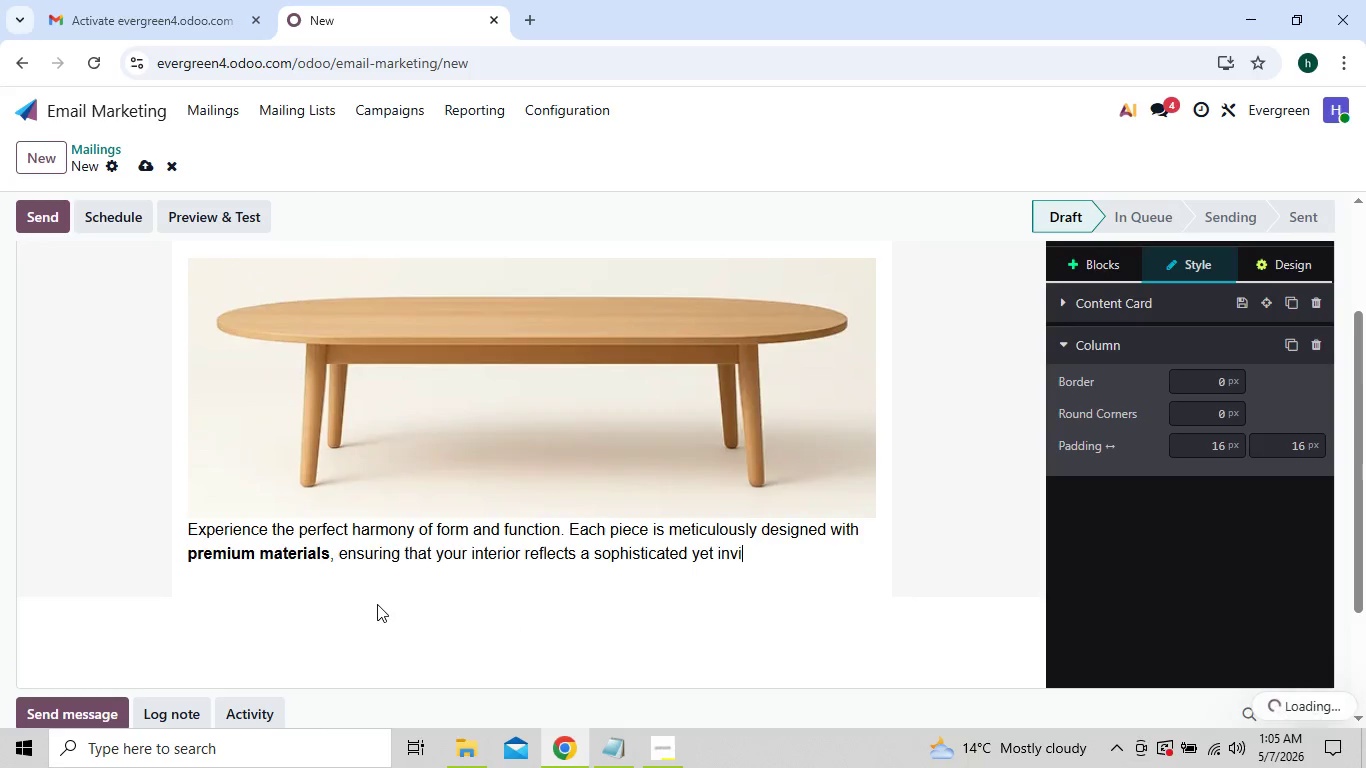 
key(Backspace)
 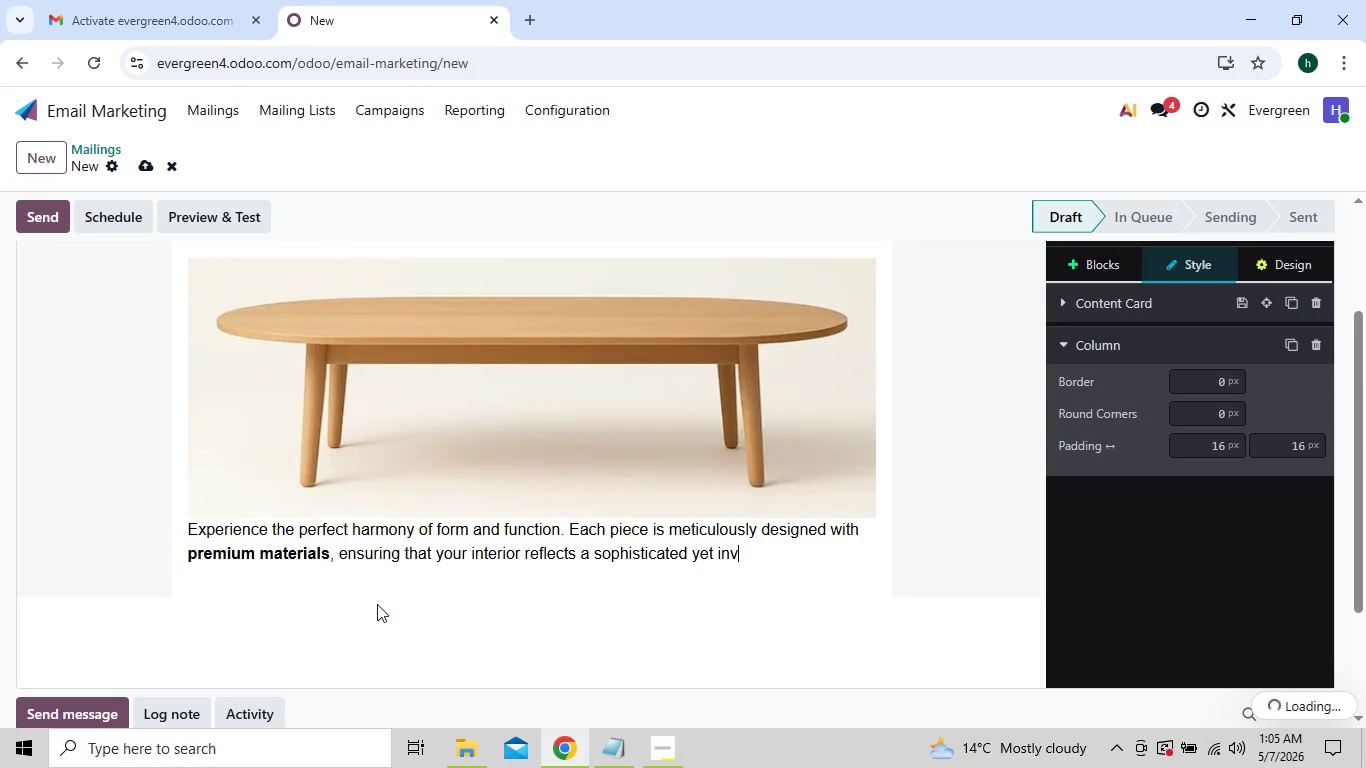 
key(Backspace)
 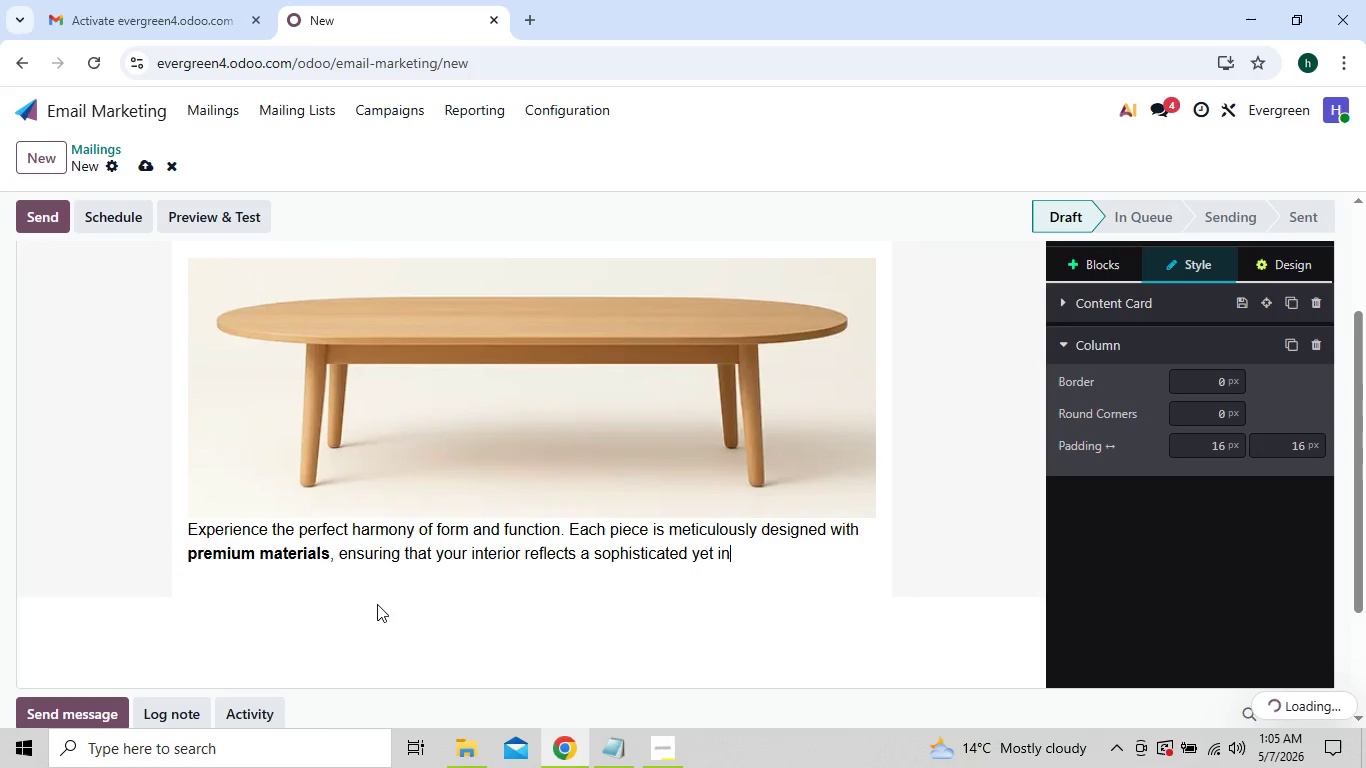 
hold_key(key=Backspace, duration=1.51)
 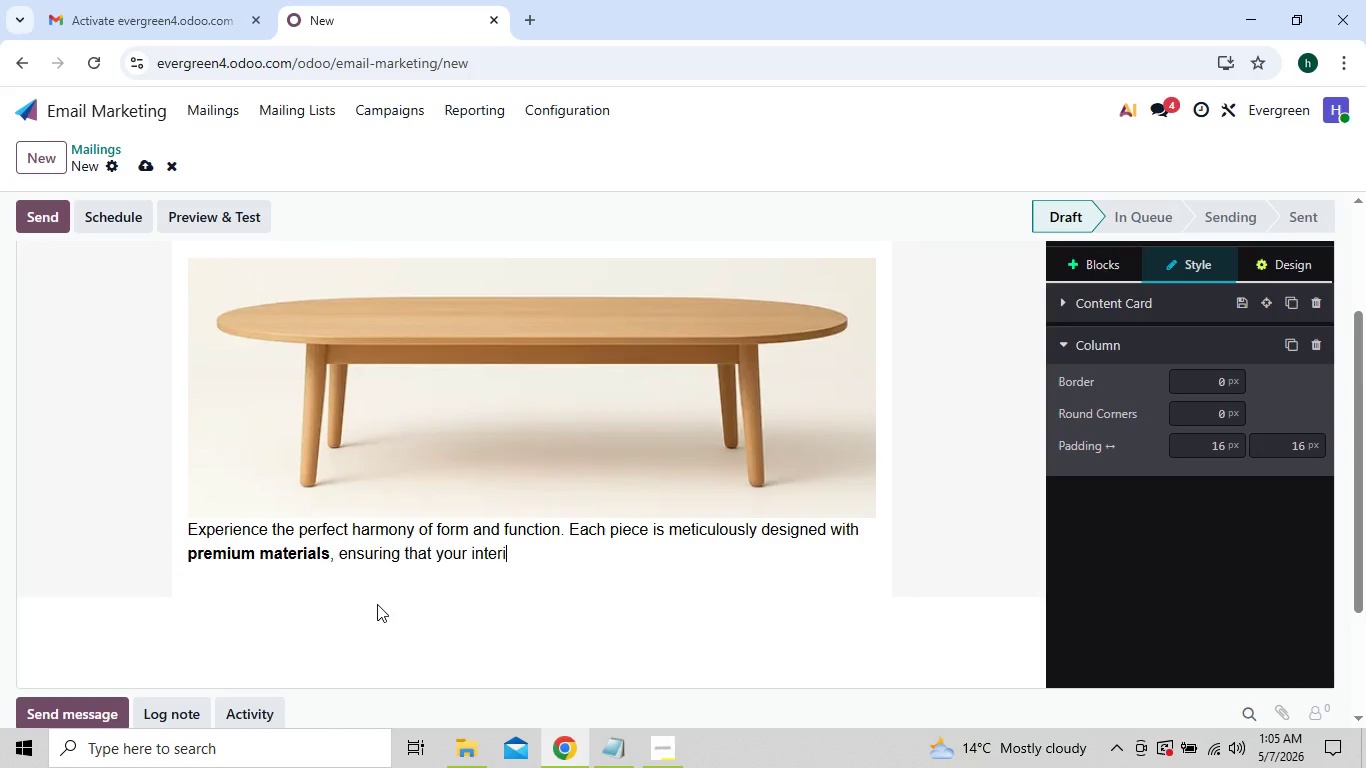 
hold_key(key=Backspace, duration=0.55)
 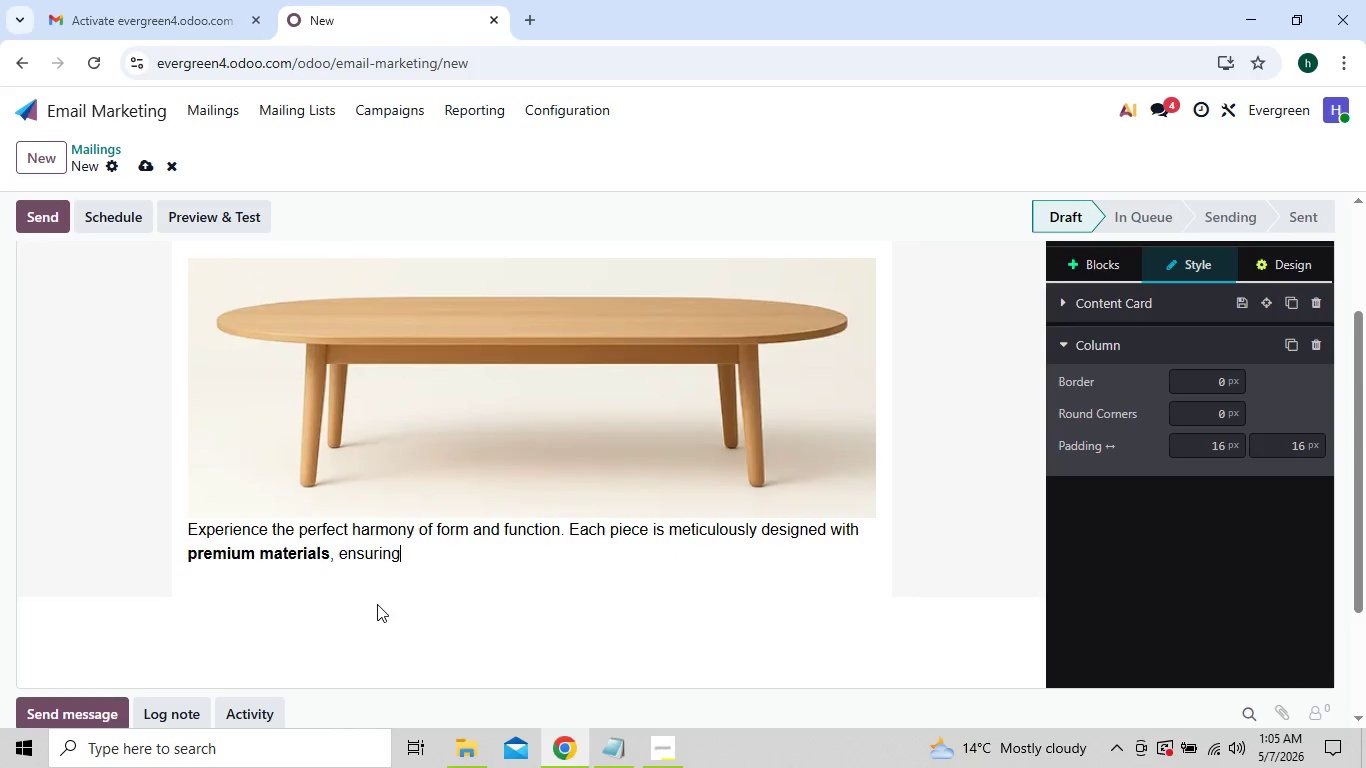 
key(Backspace)
 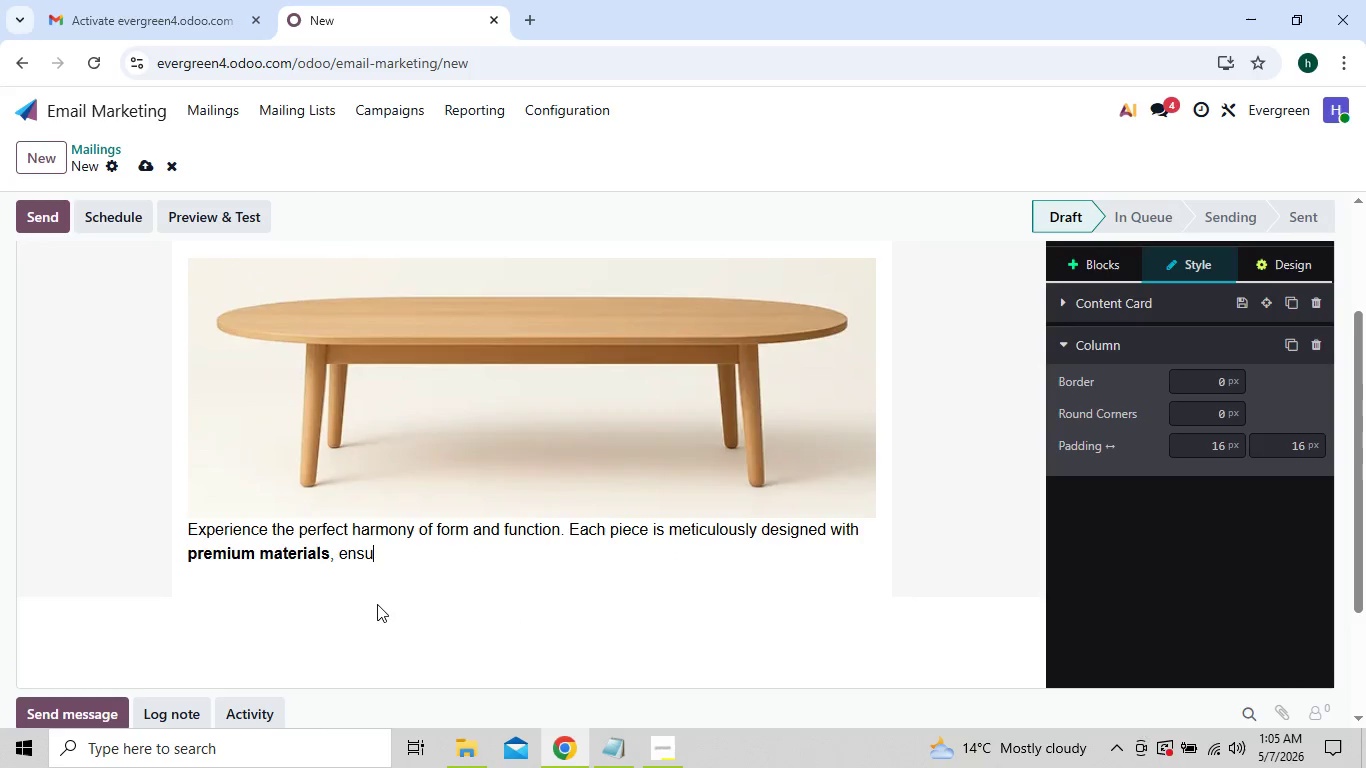 
key(Backspace)
 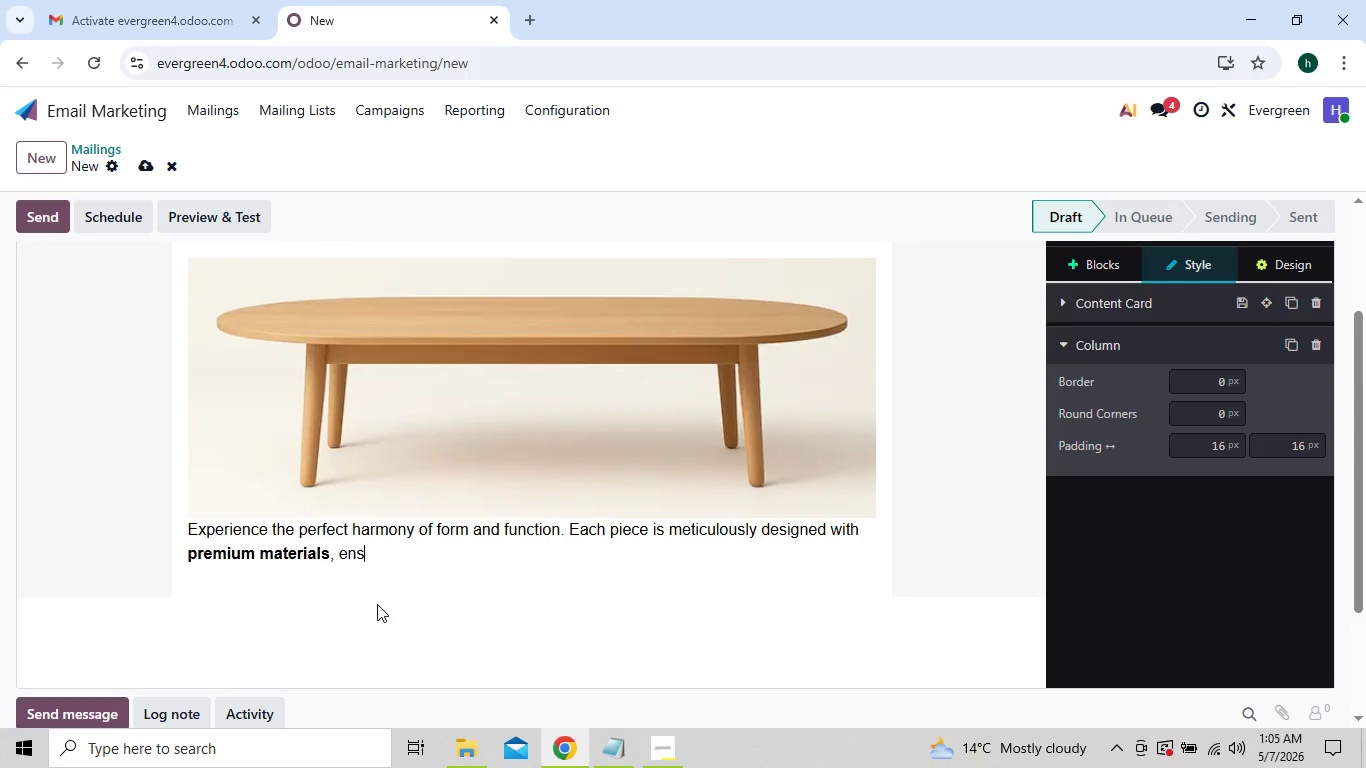 
key(Backspace)
 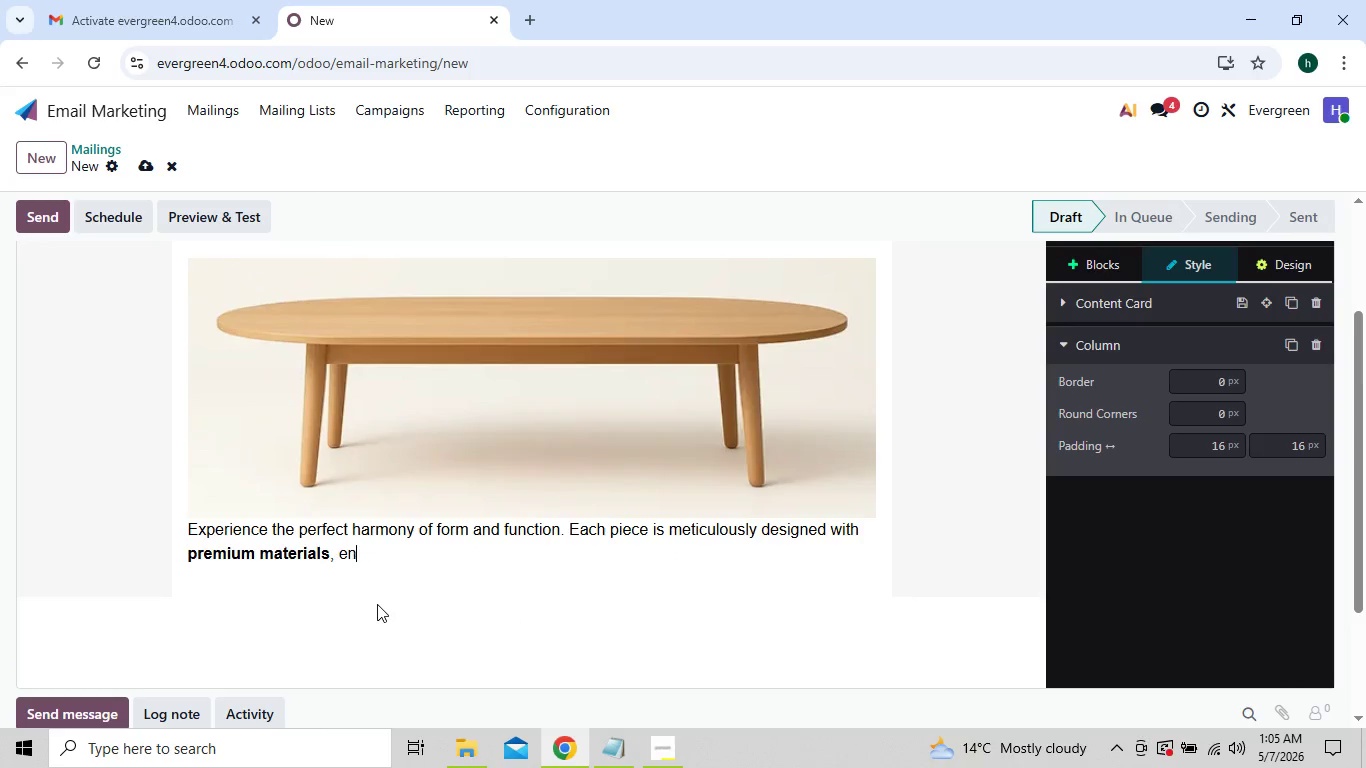 
key(Backspace)
 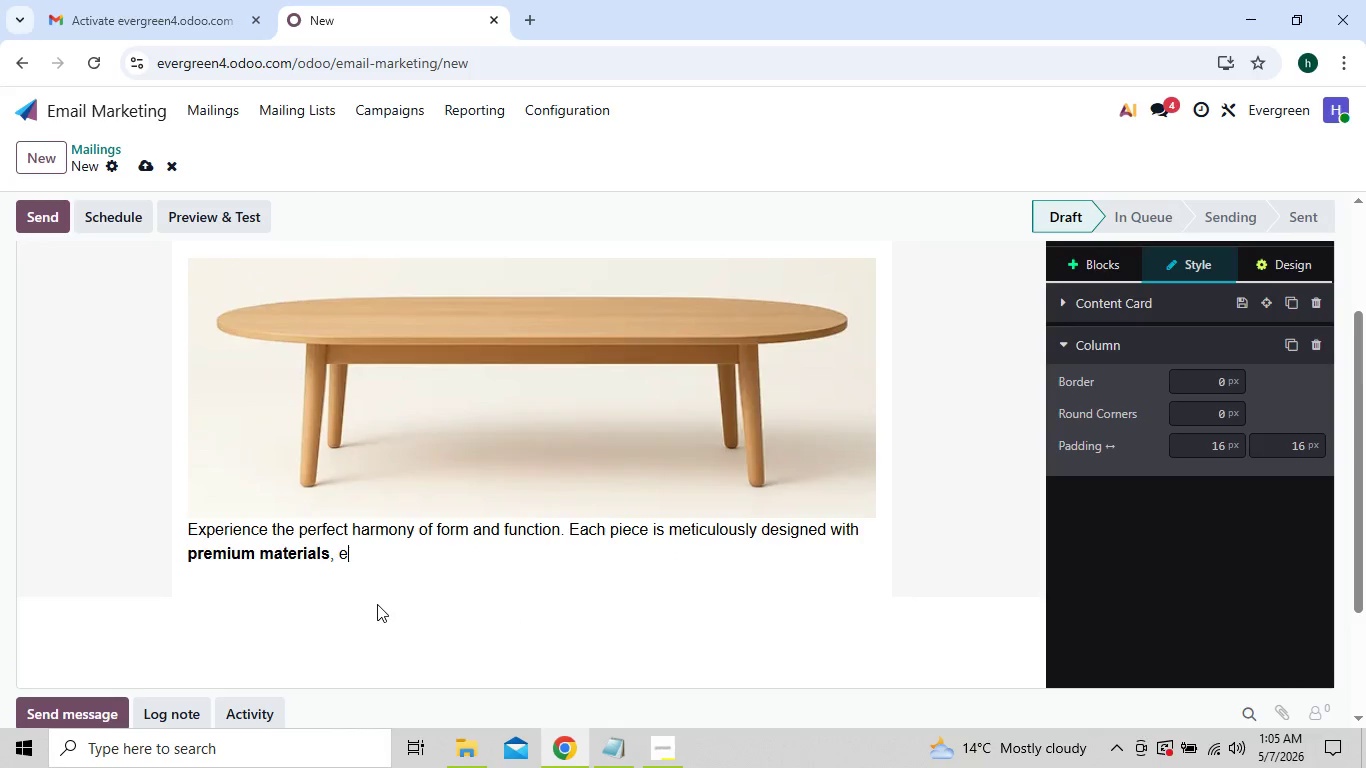 
key(Backspace)
 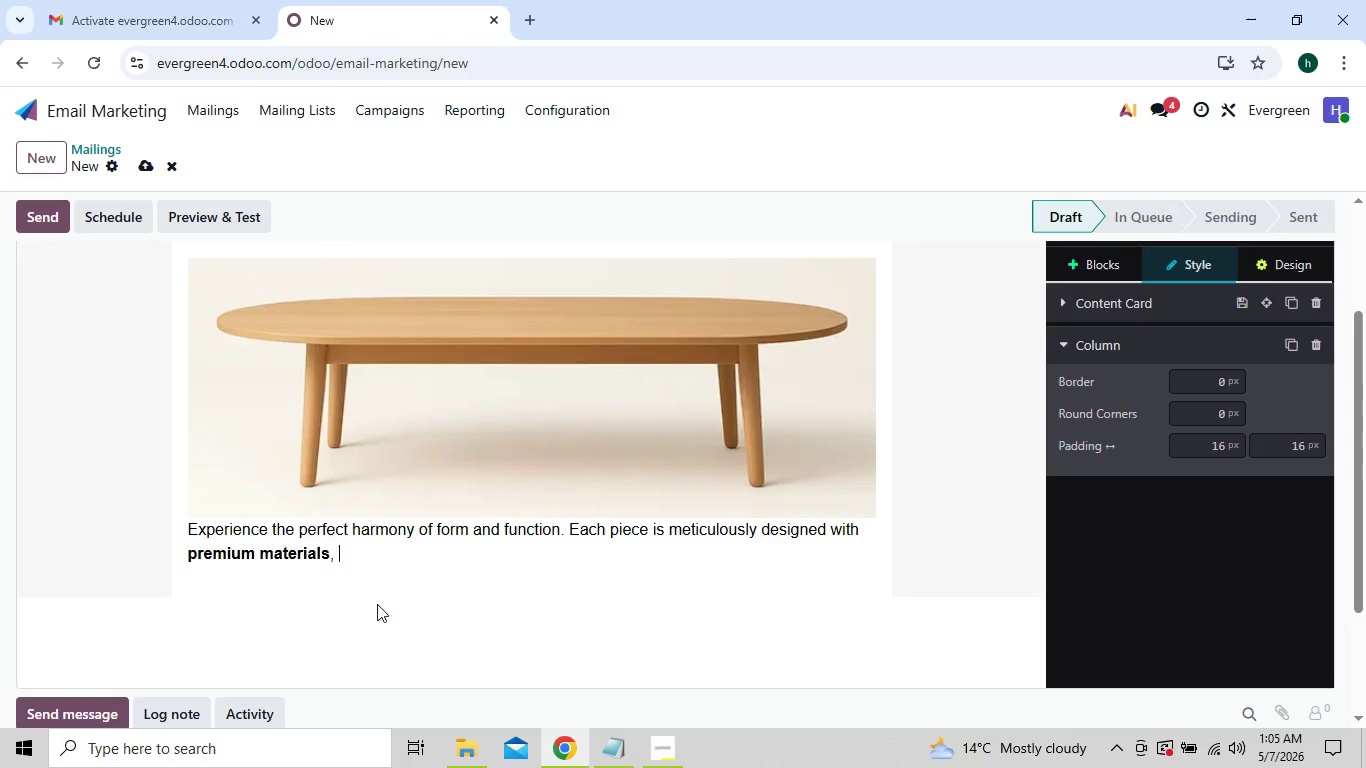 
key(Backspace)
 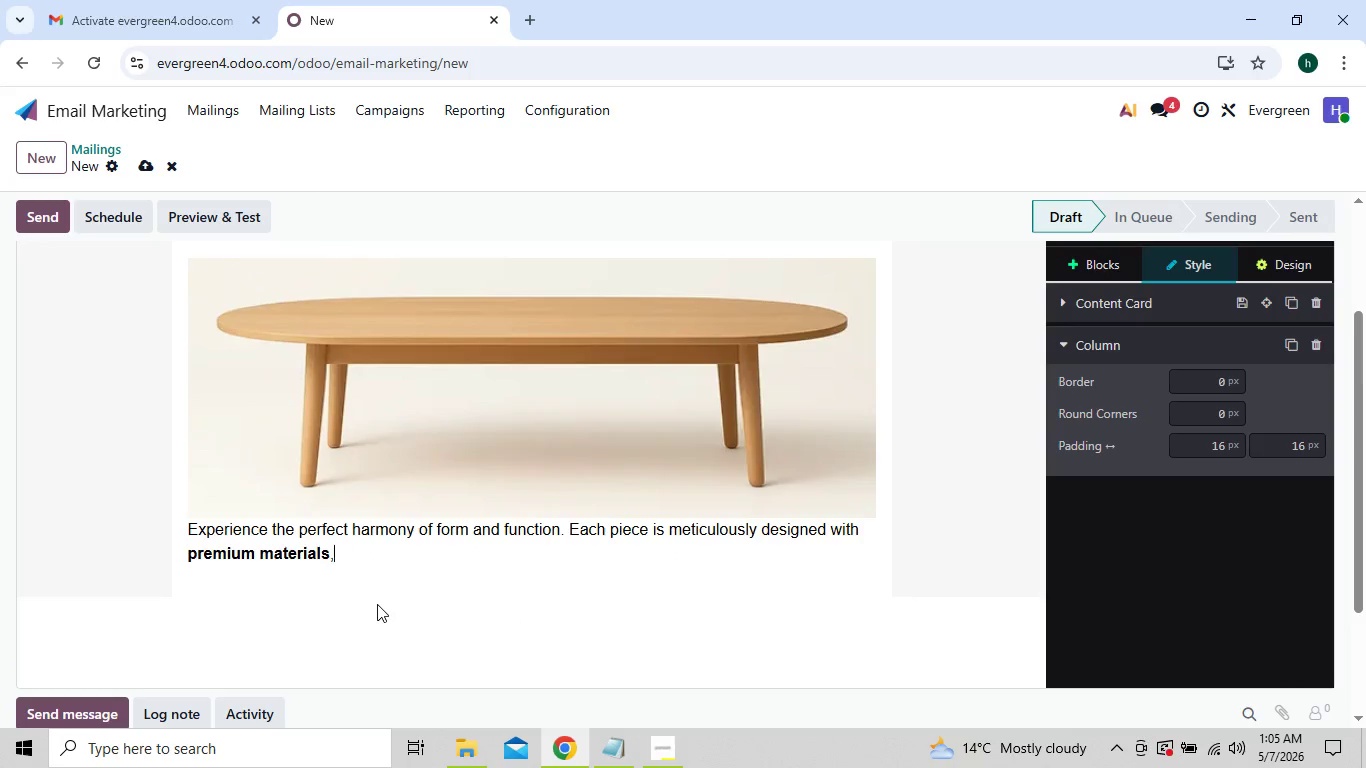 
key(Backspace)
 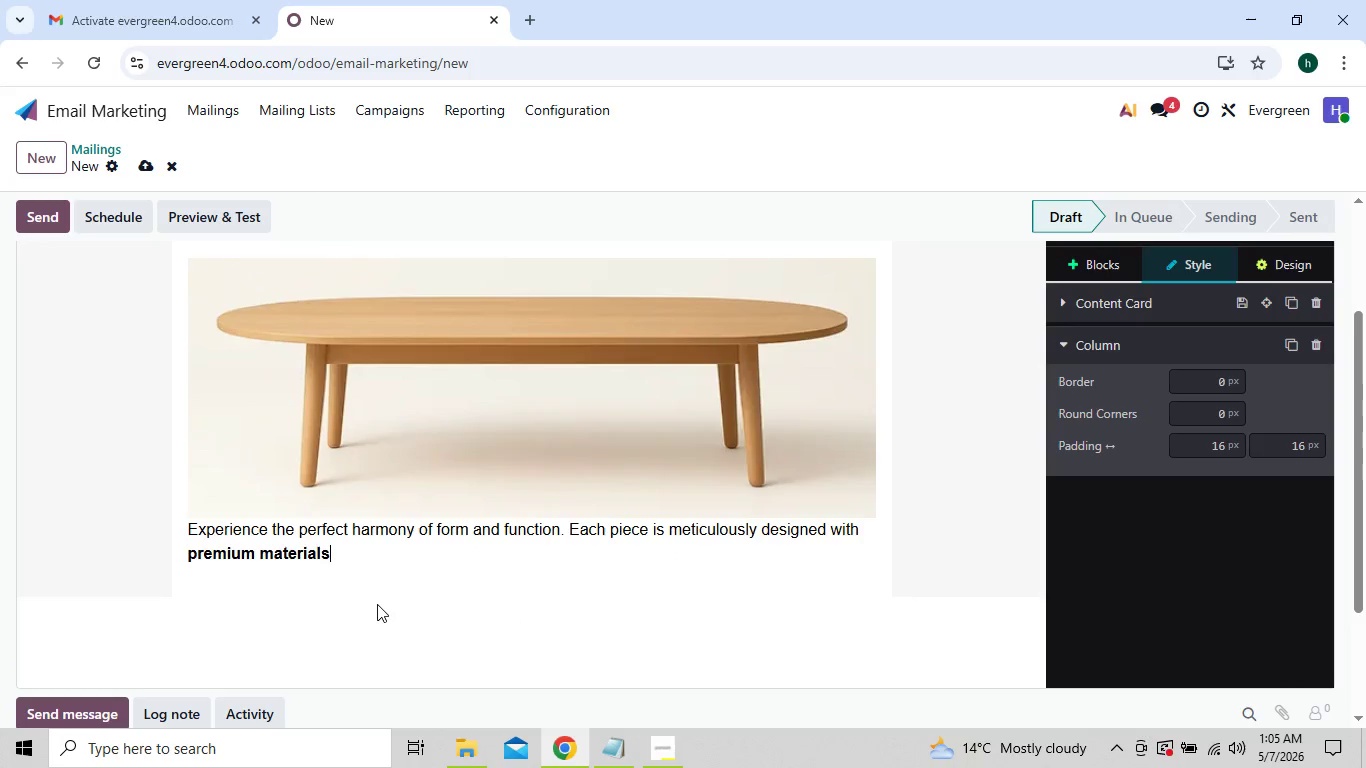 
key(Backspace)
 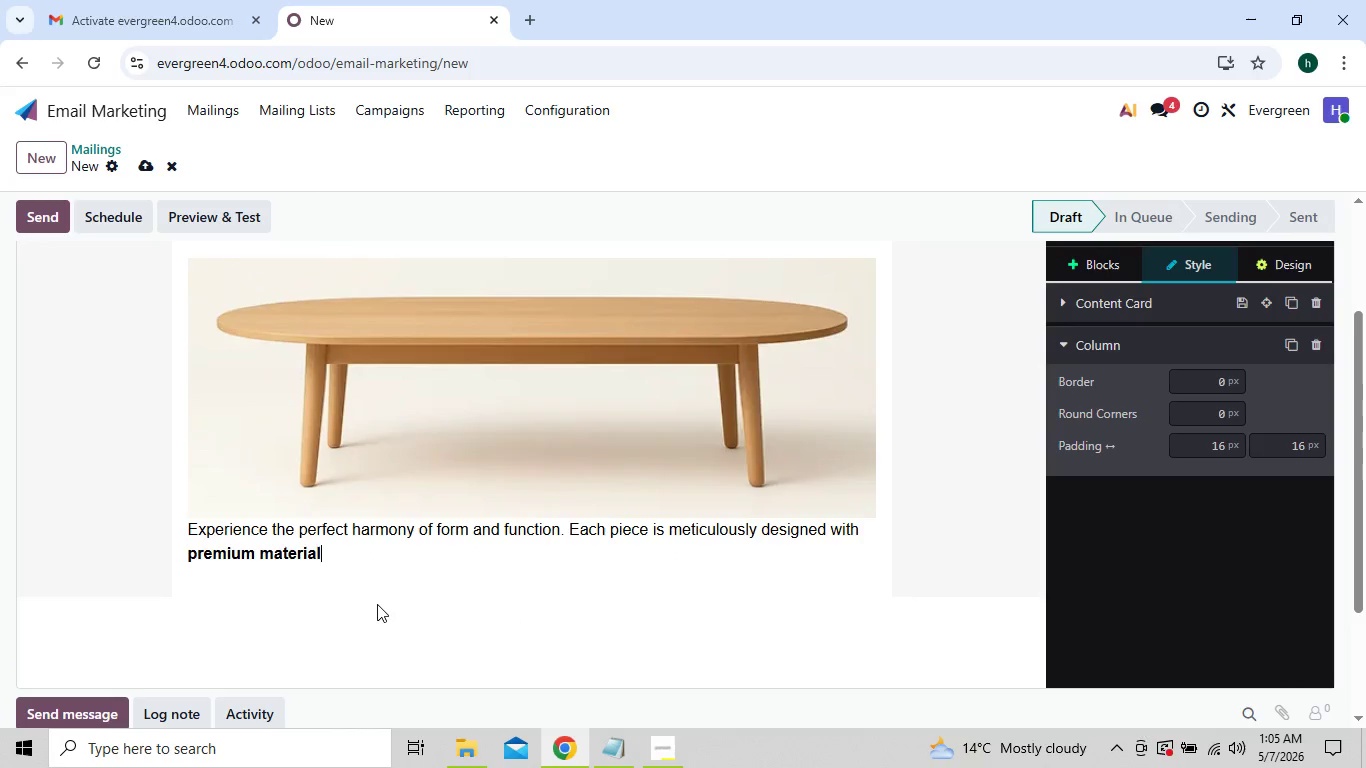 
key(Backspace)
 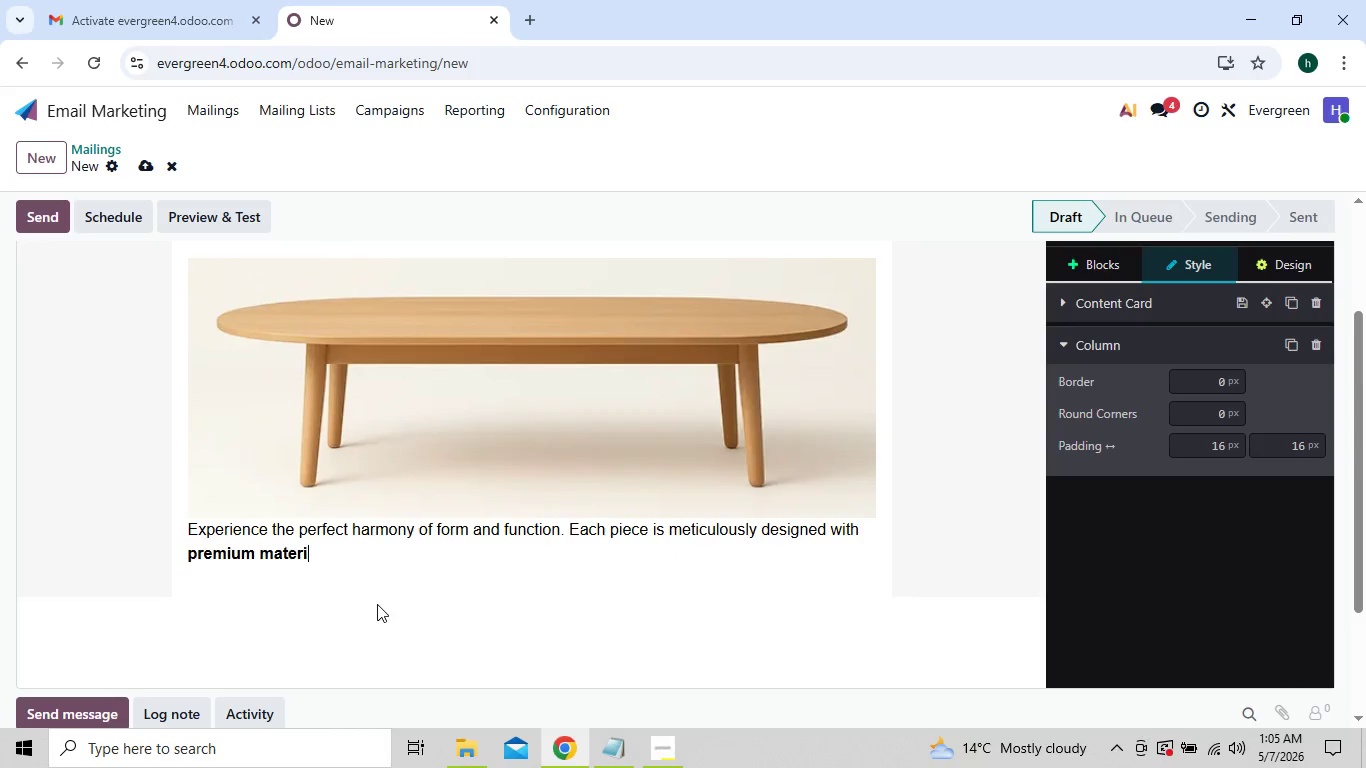 
key(Backspace)
 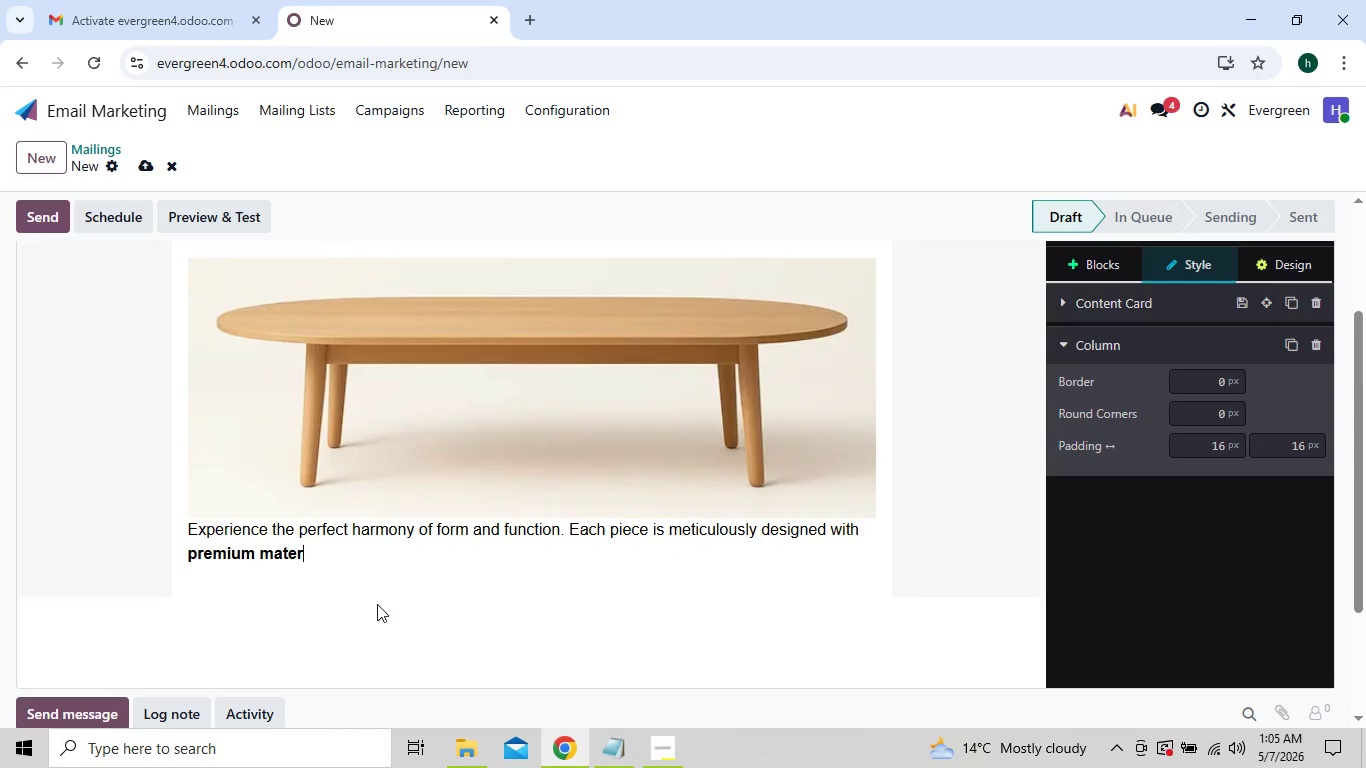 
key(Backspace)
 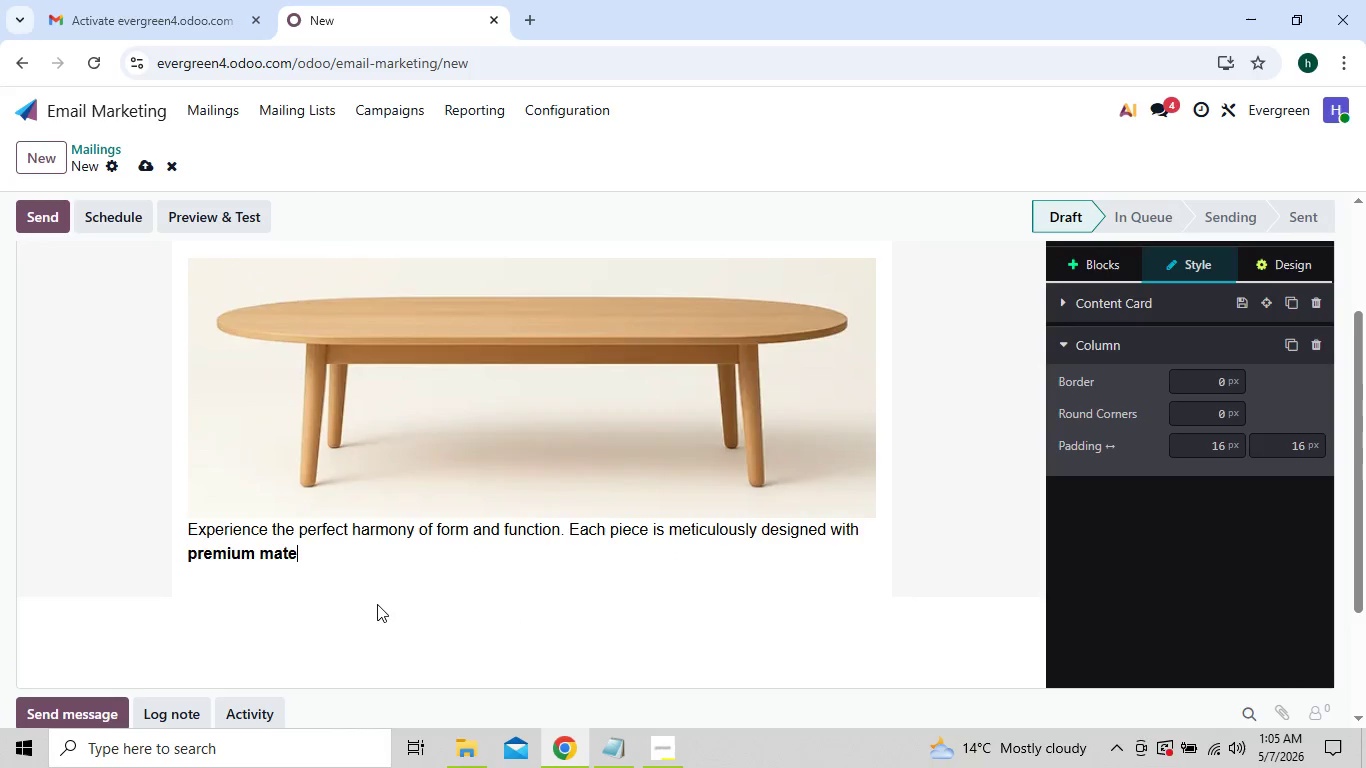 
key(Backspace)
 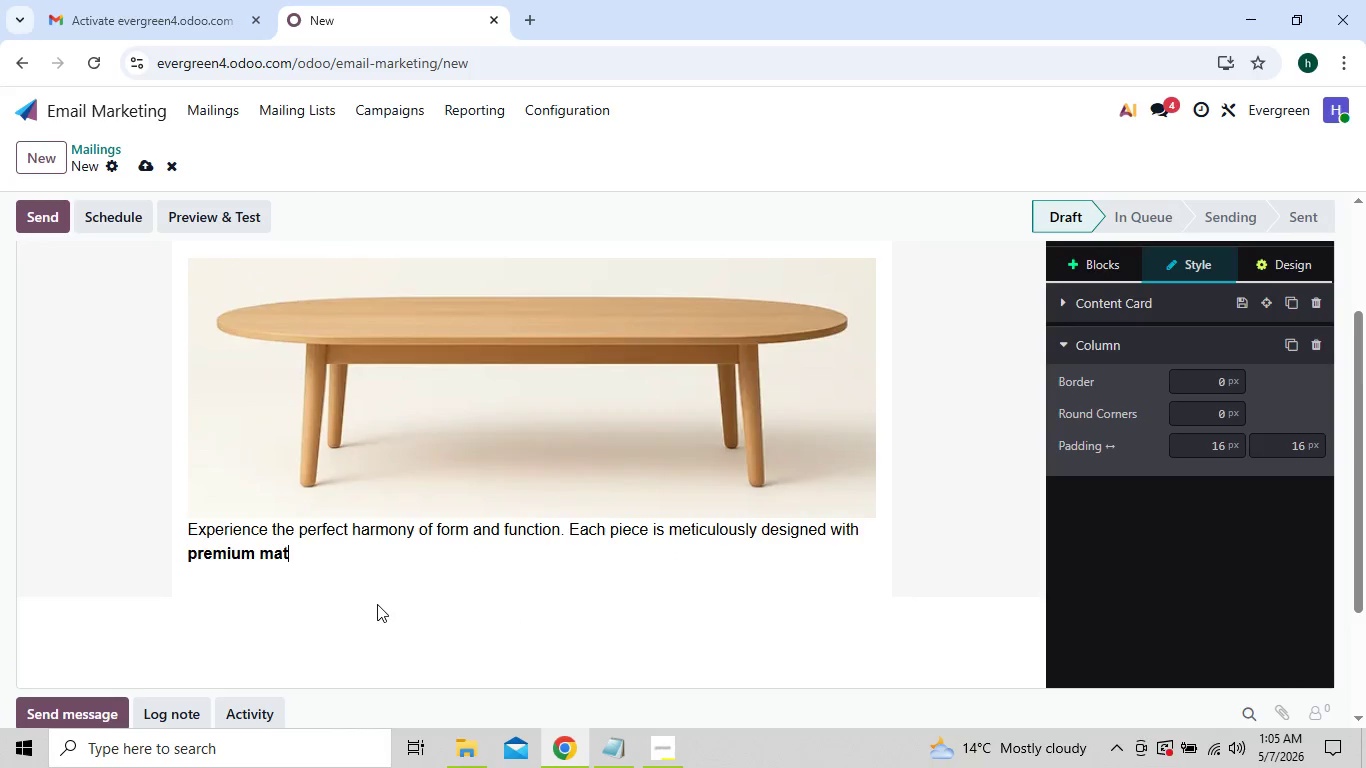 
key(Backspace)
 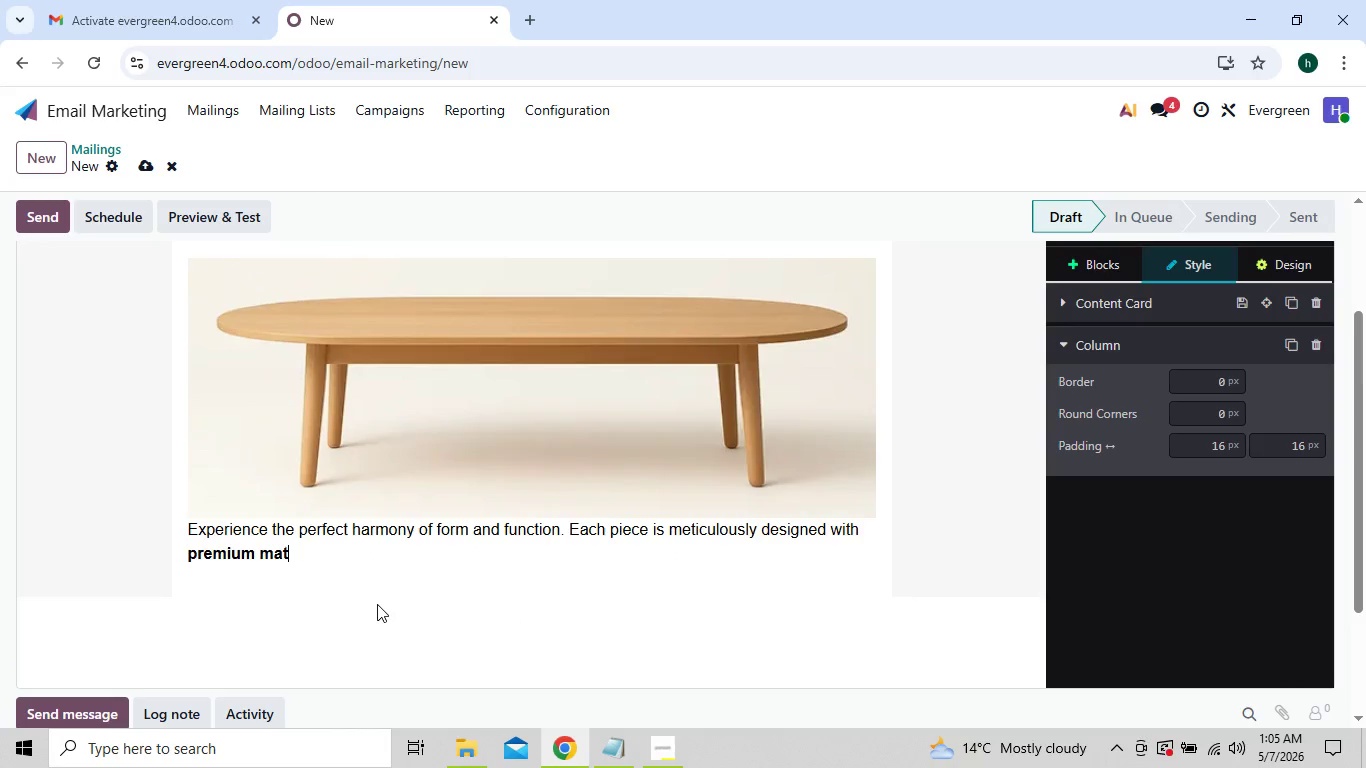 
key(Backspace)
 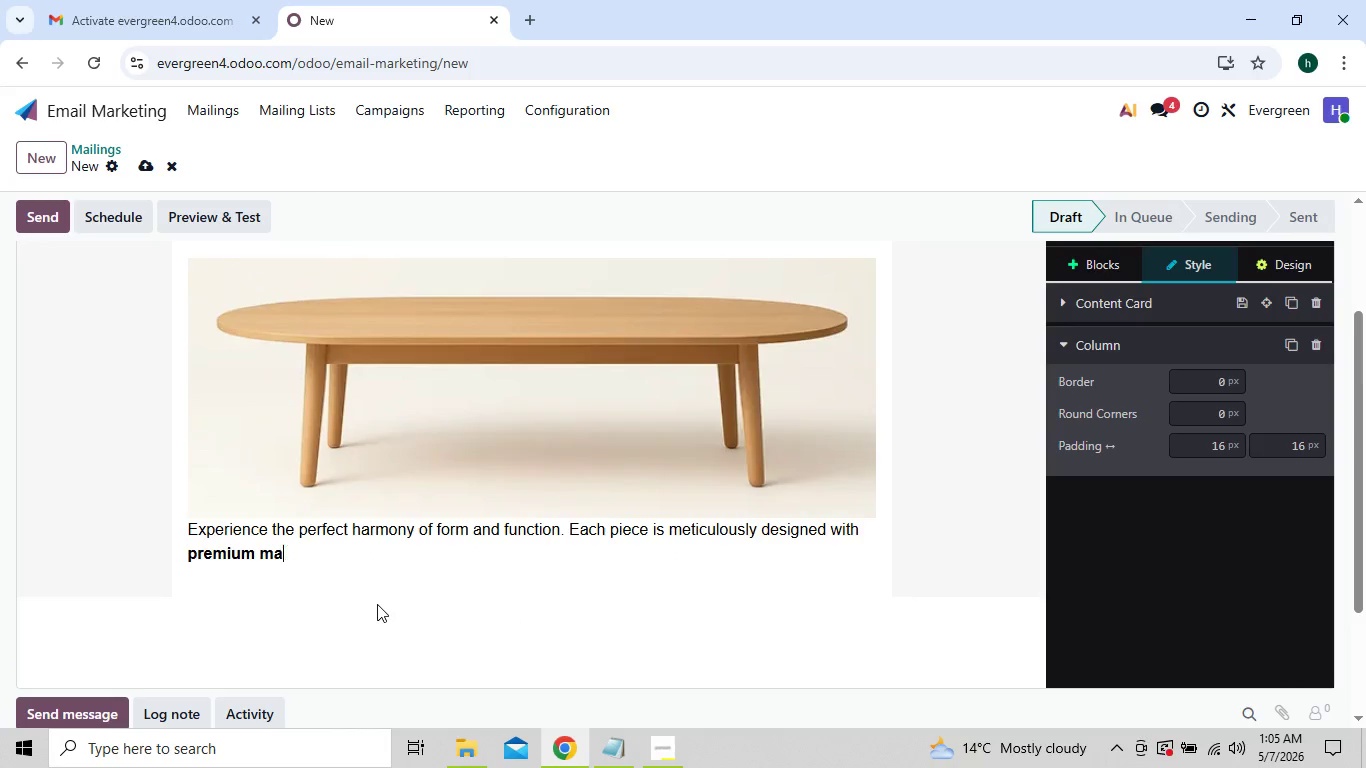 
key(Backspace)
 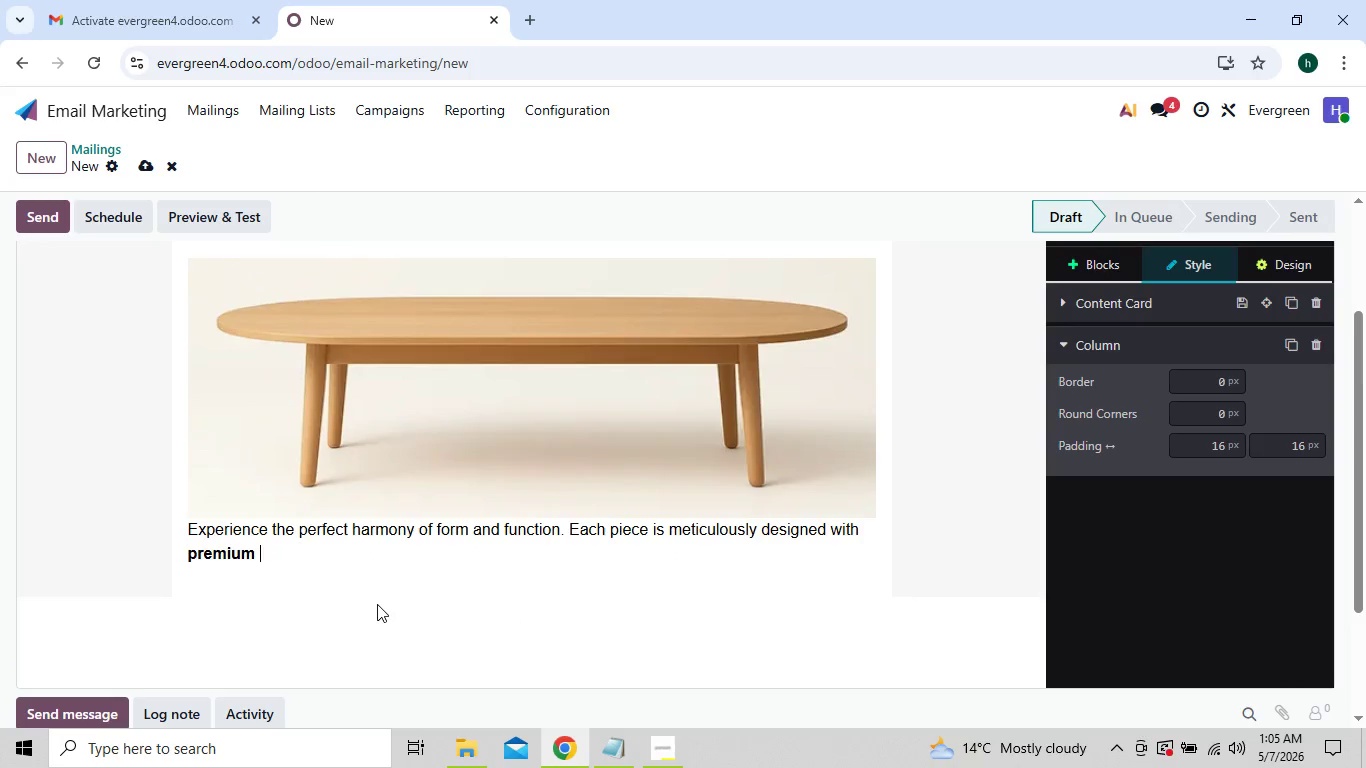 
key(Backspace)
 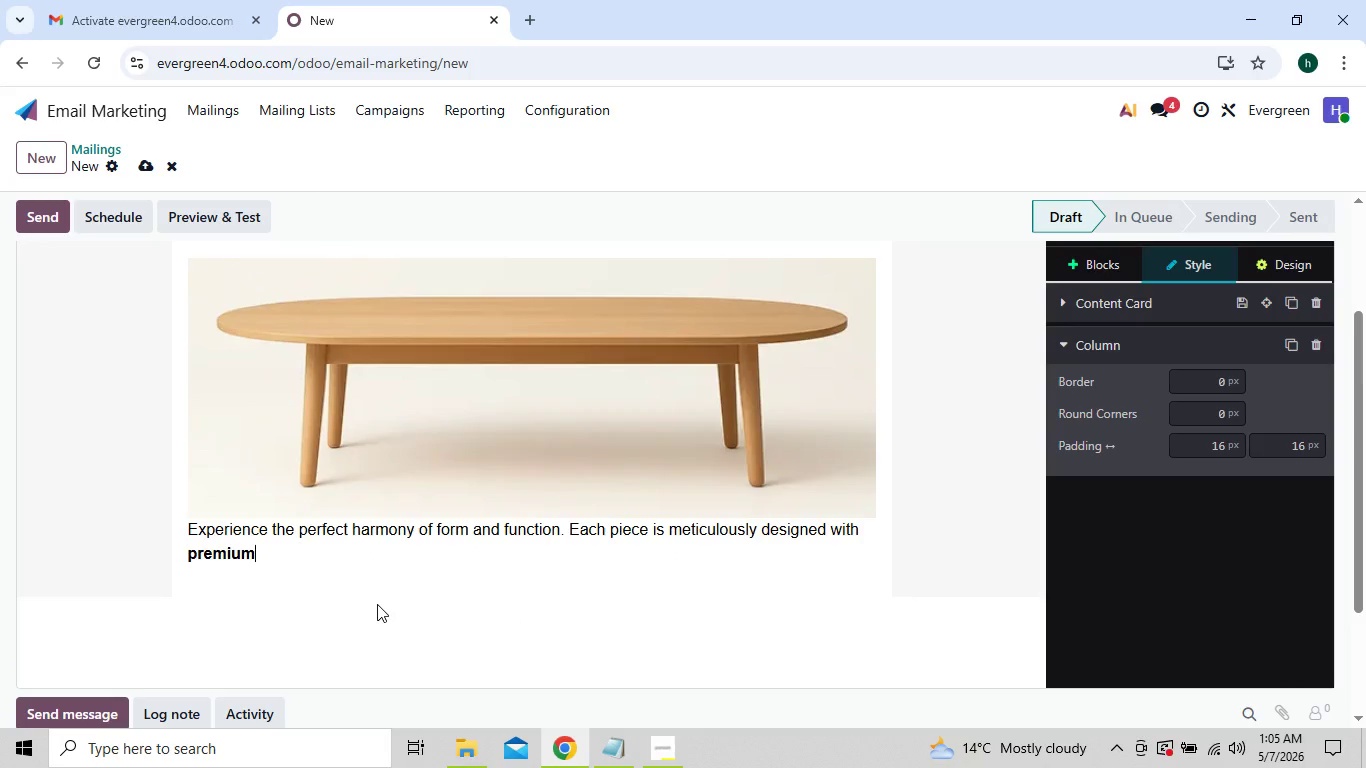 
key(Backspace)
 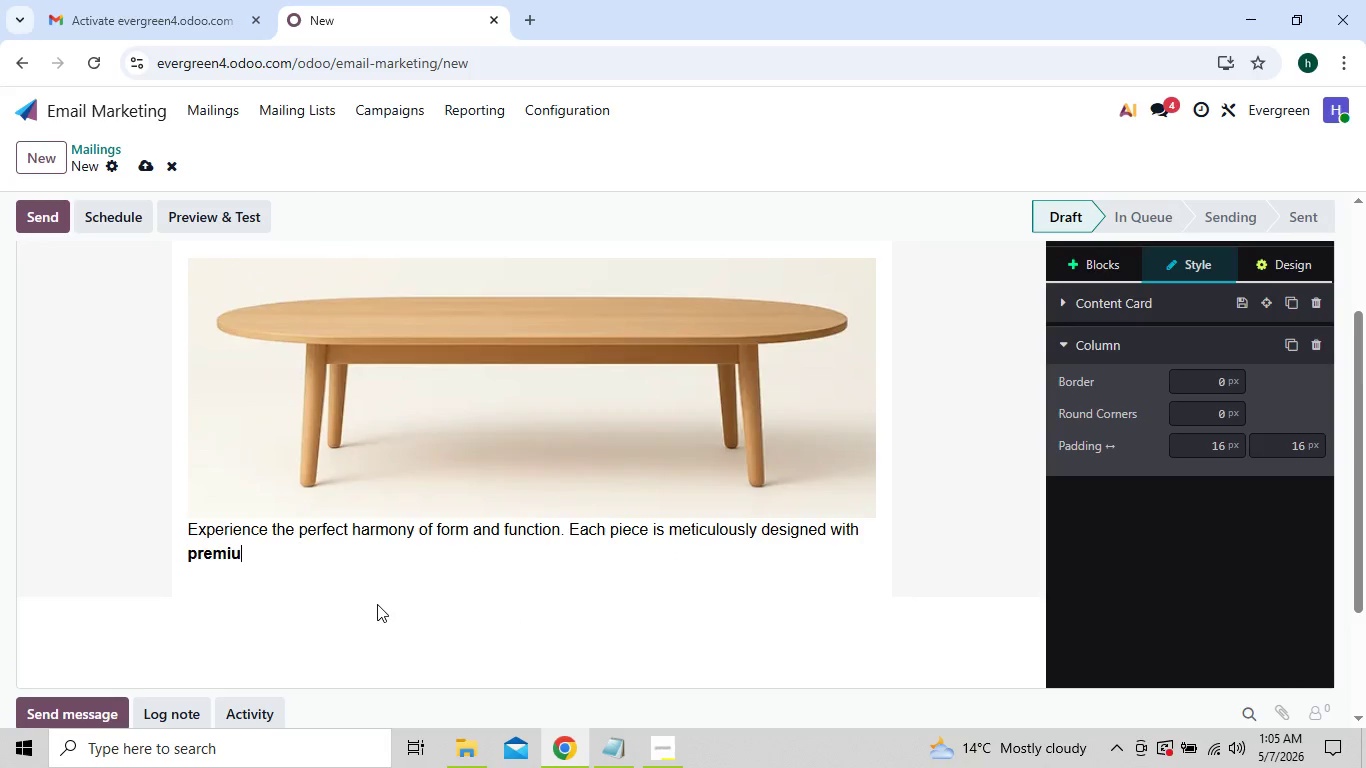 
key(Backspace)
 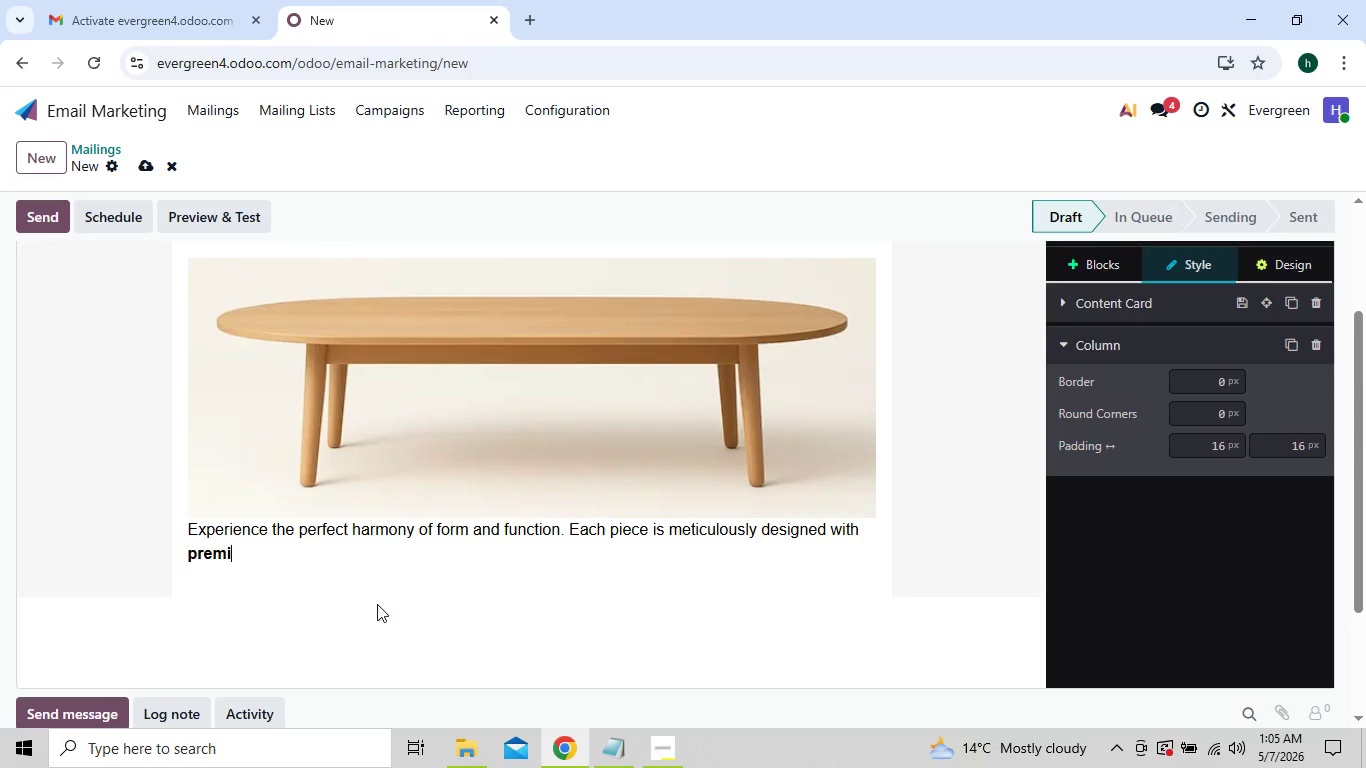 
key(Backspace)
 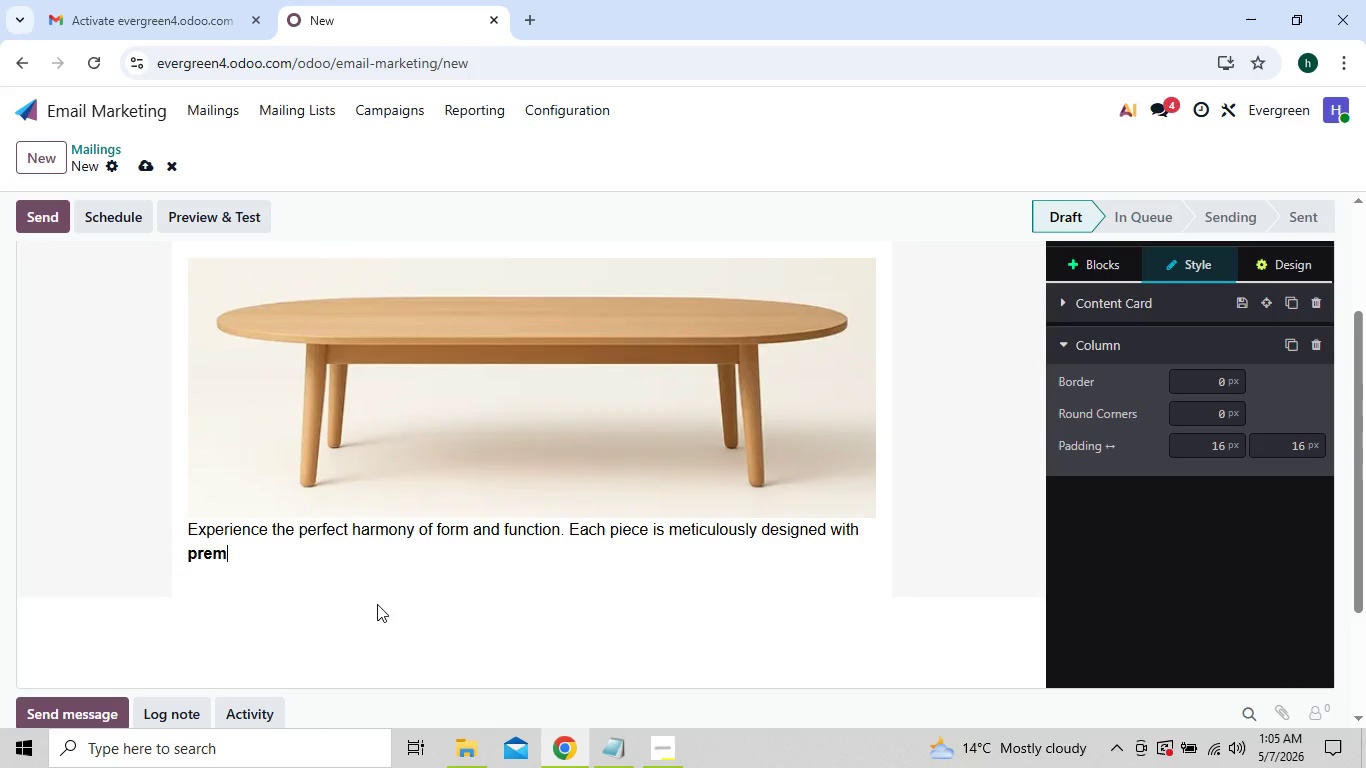 
key(Backspace)
 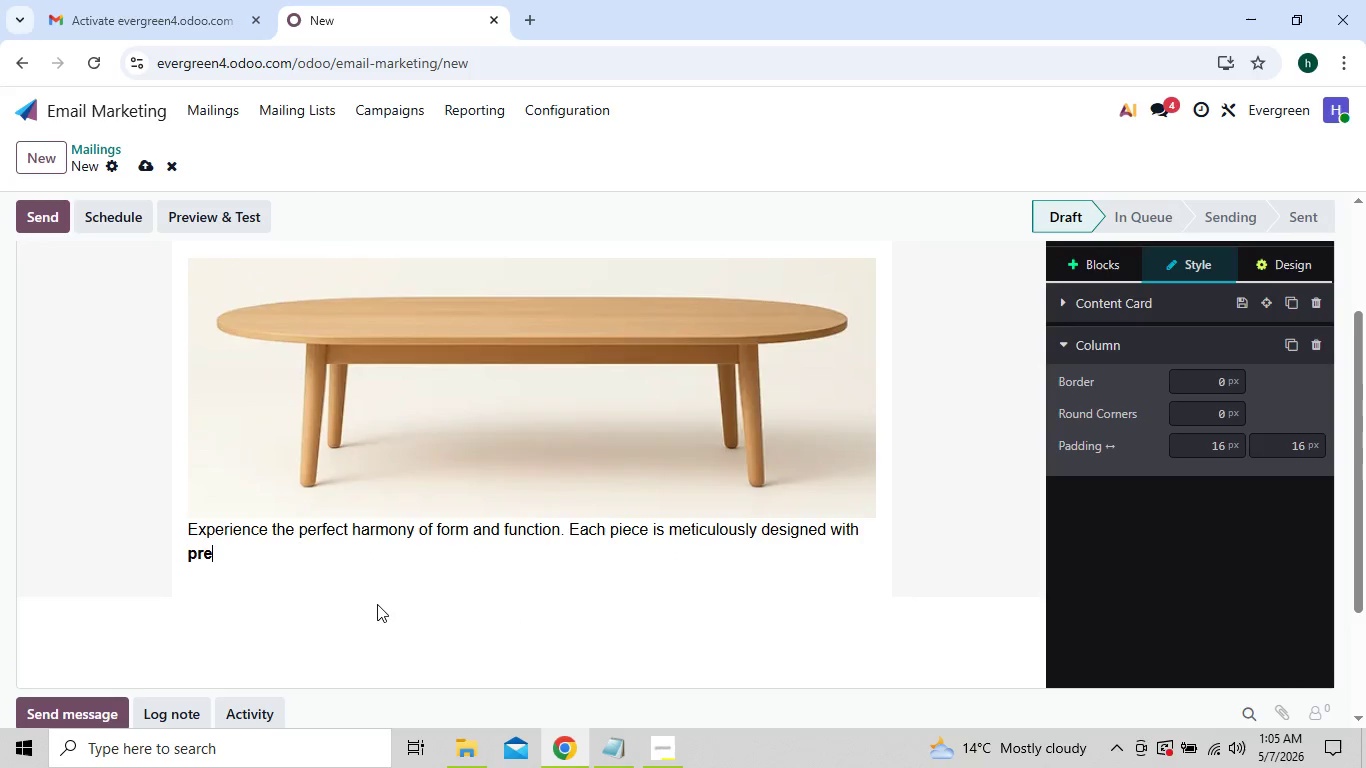 
key(Backspace)
 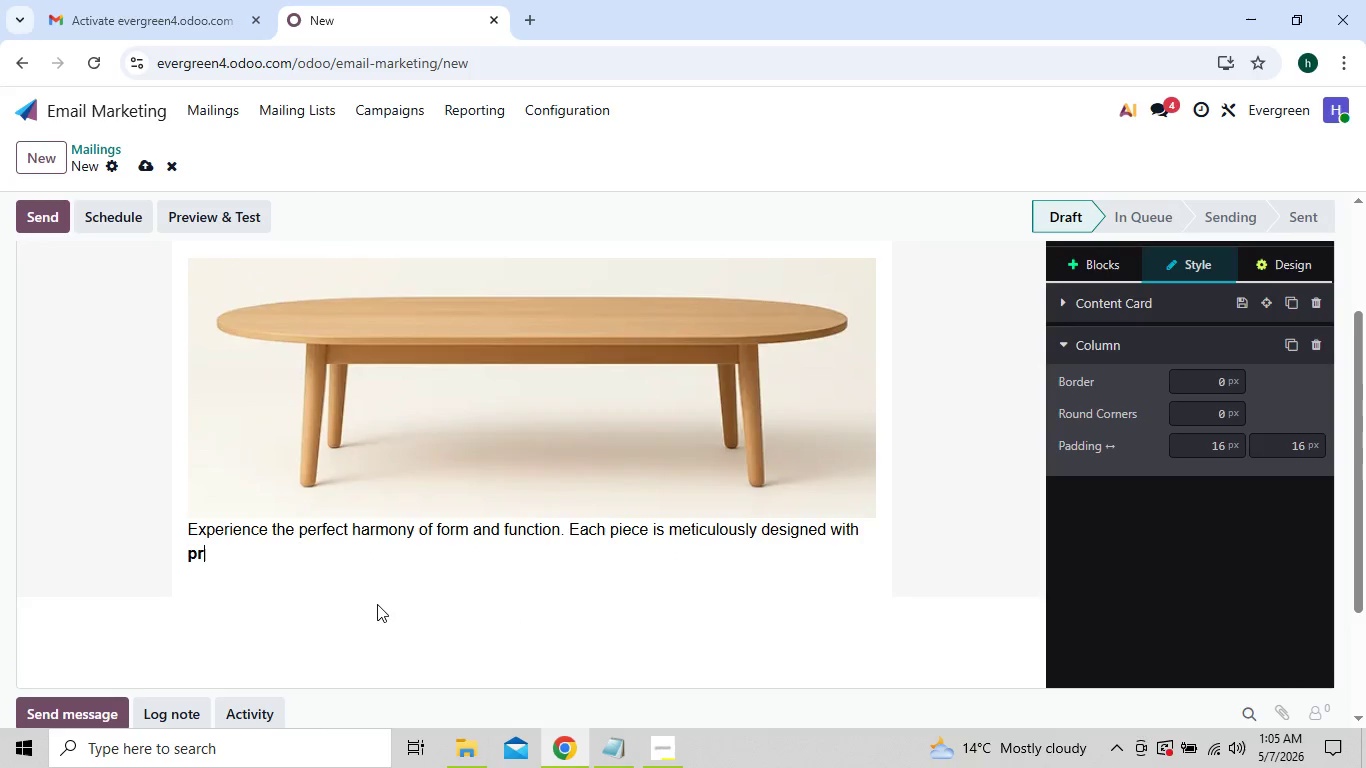 
key(Backspace)
 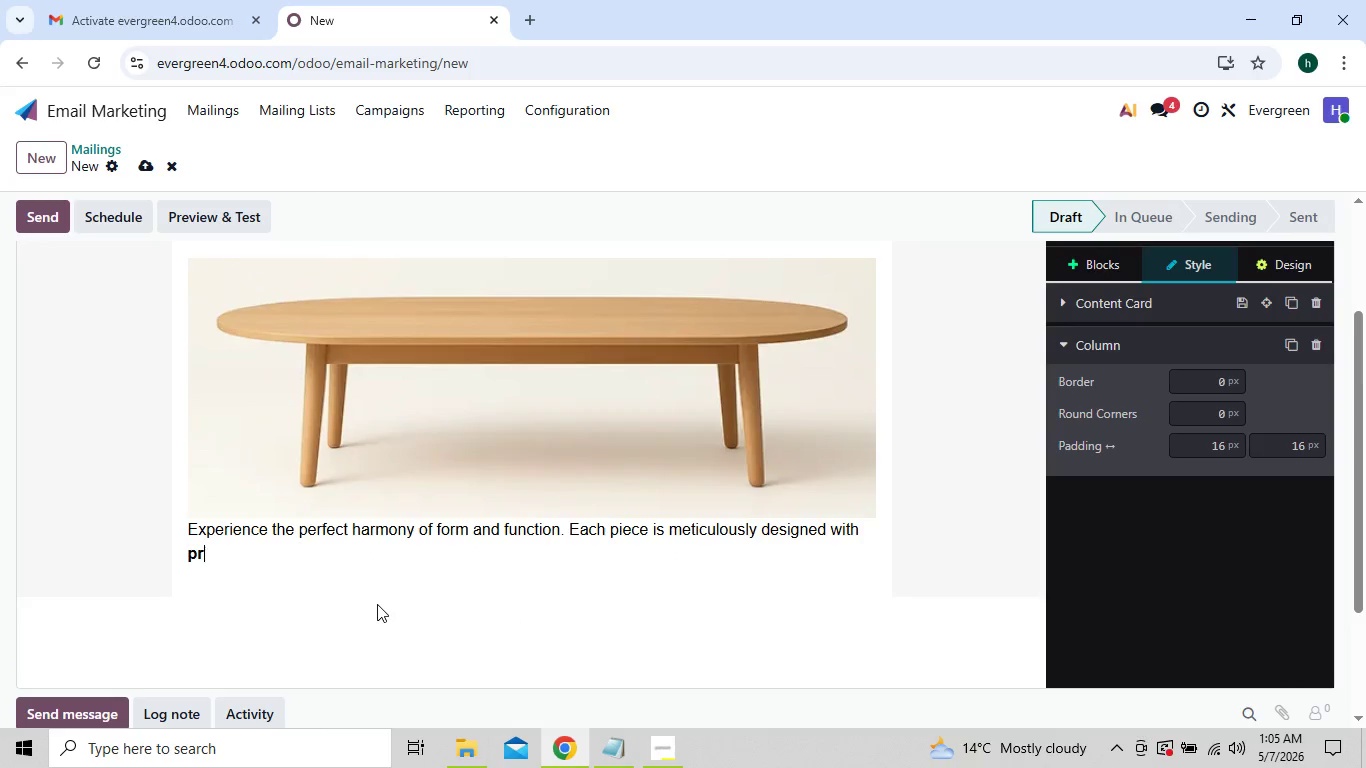 
key(Backspace)
 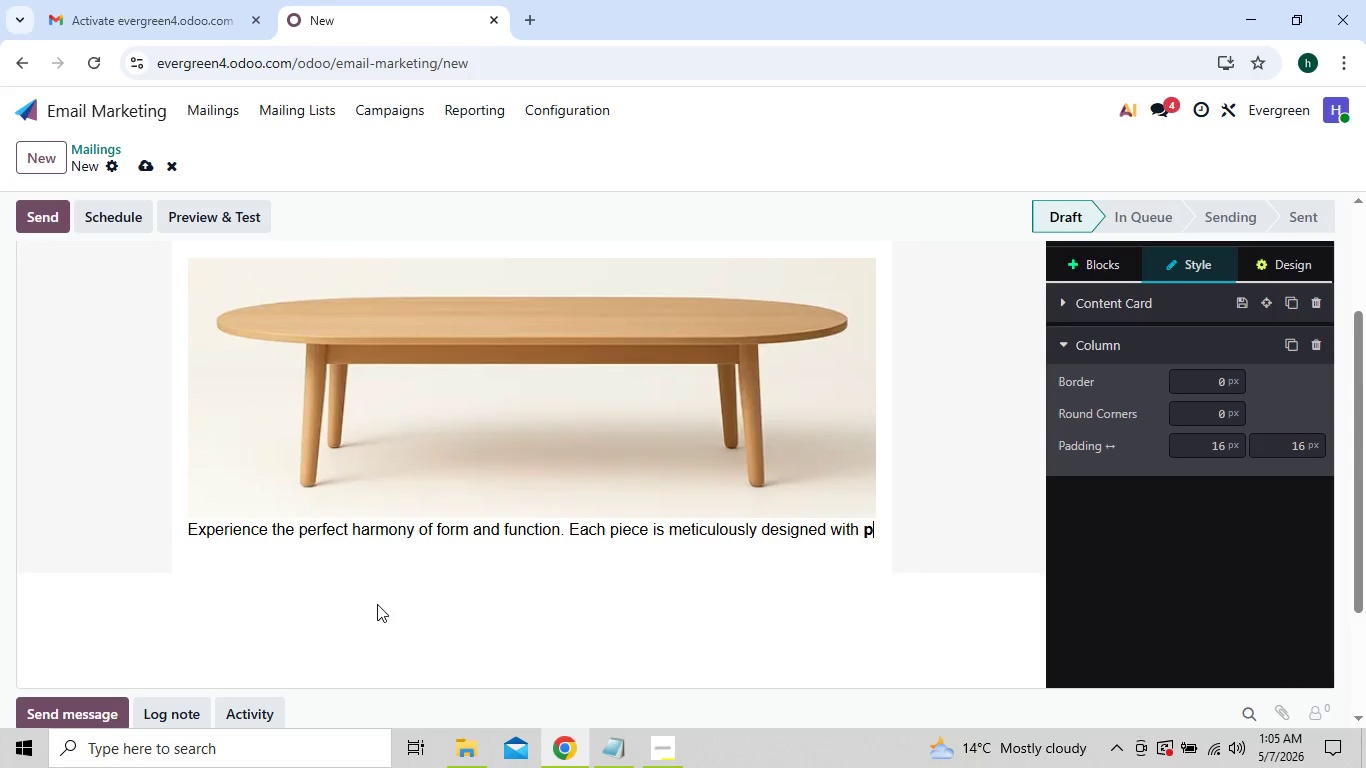 
key(Backspace)
 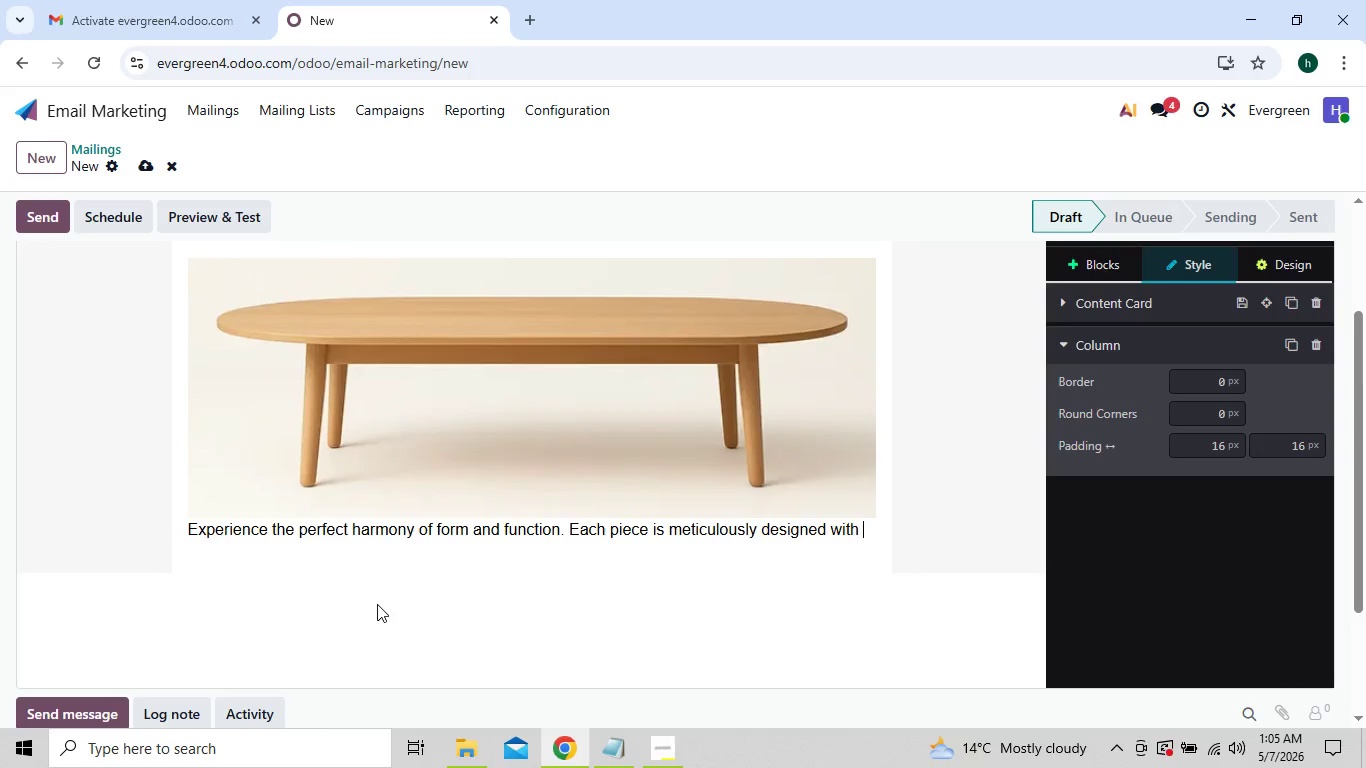 
key(Backspace)
 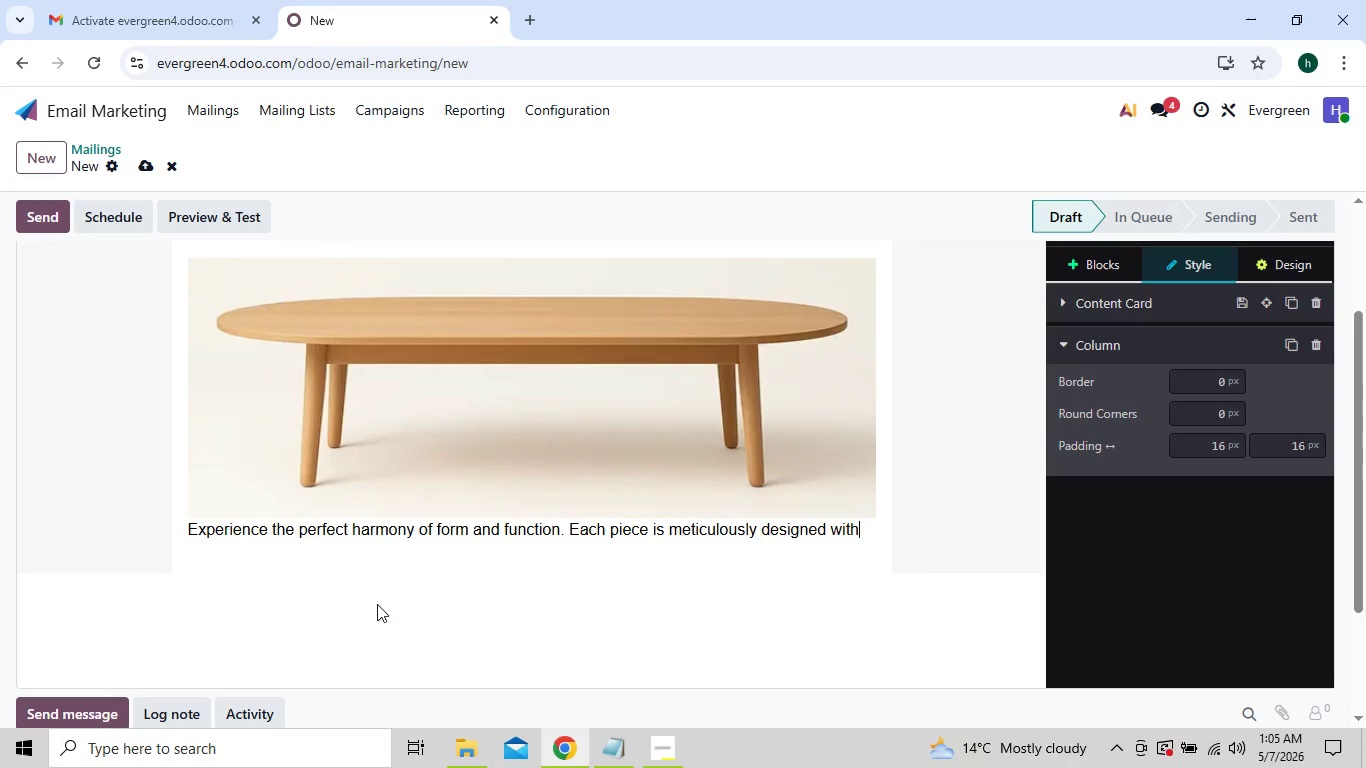 
key(Backspace)
 